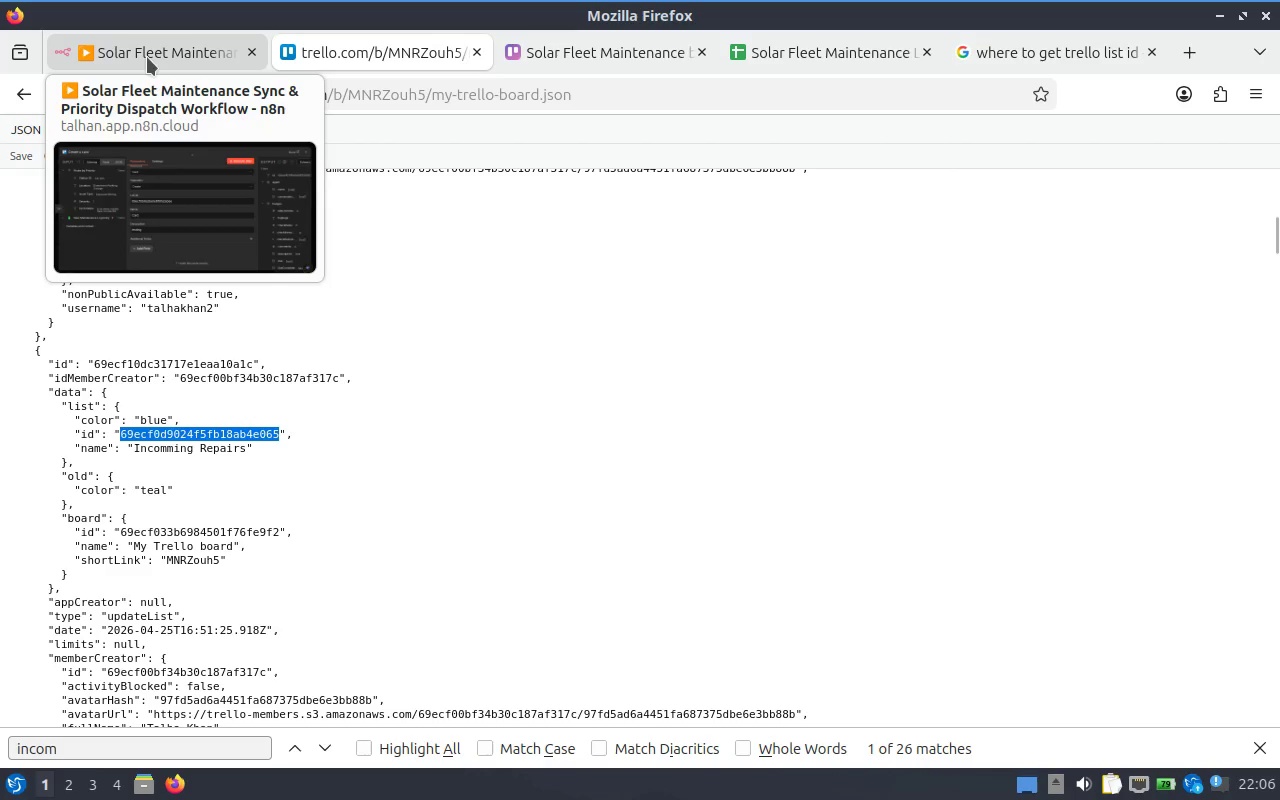 
left_click([147, 57])
 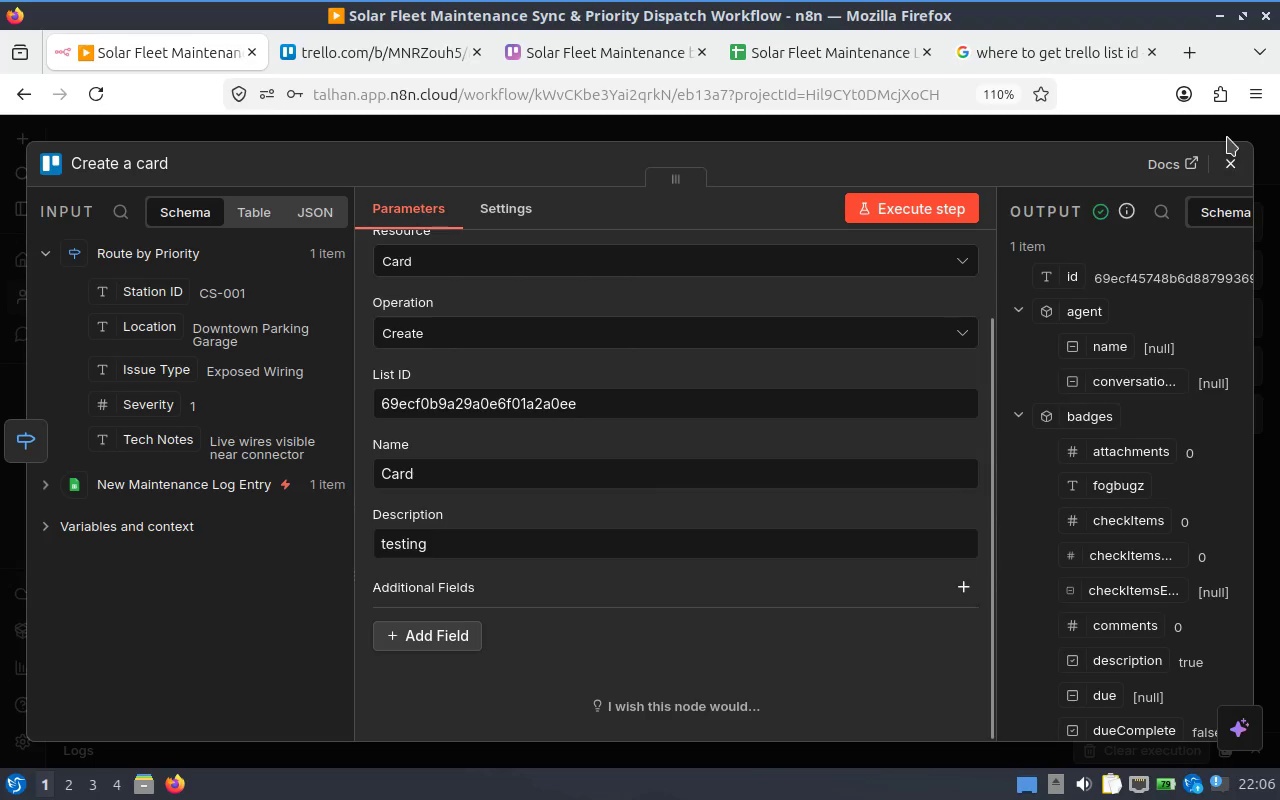 
left_click([1226, 163])
 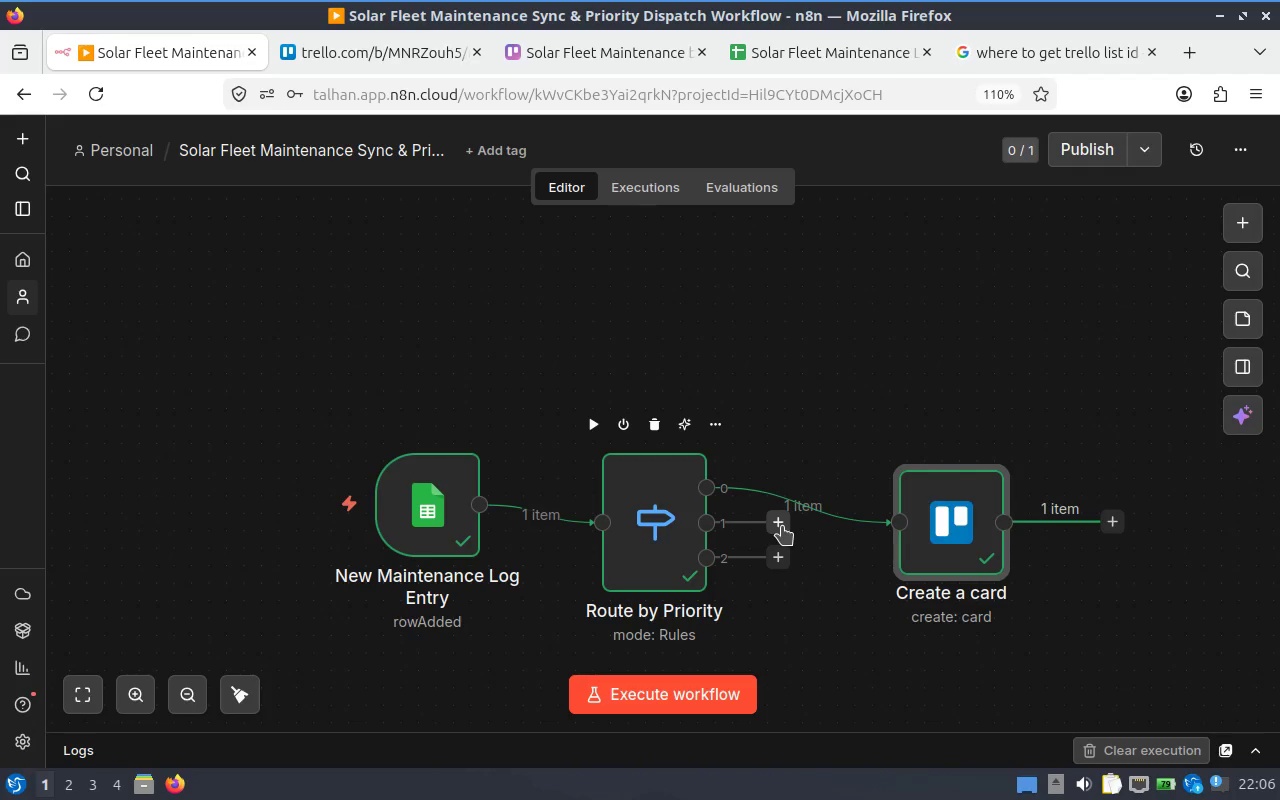 
left_click_drag(start_coordinate=[782, 526], to_coordinate=[897, 523])
 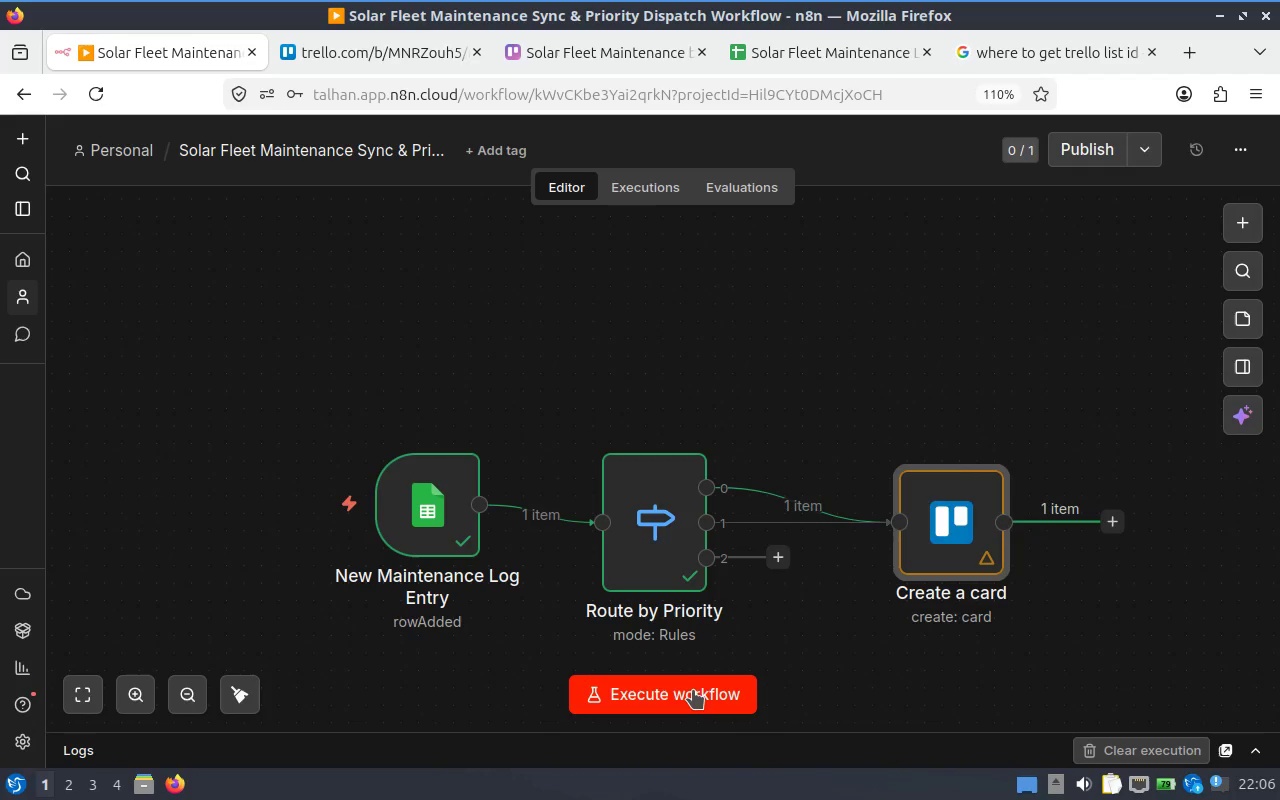 
left_click([695, 691])
 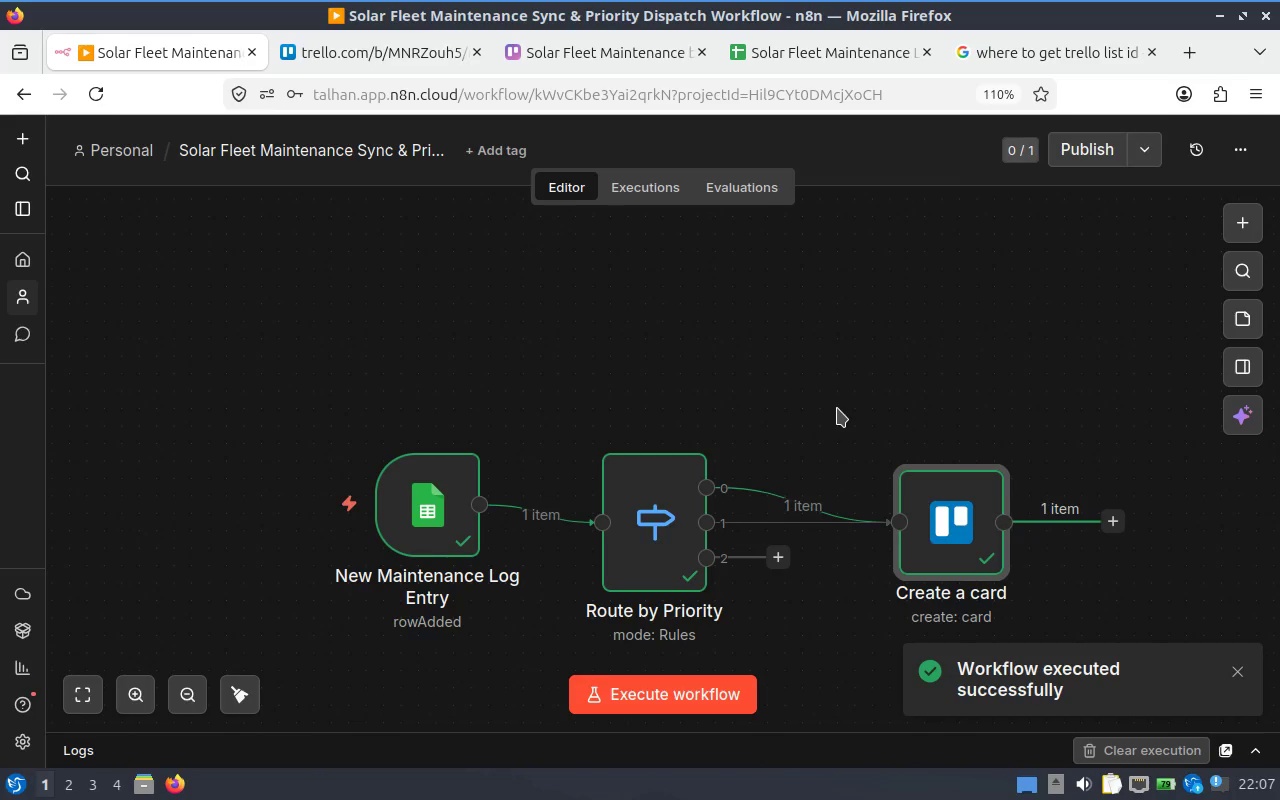 
wait(7.16)
 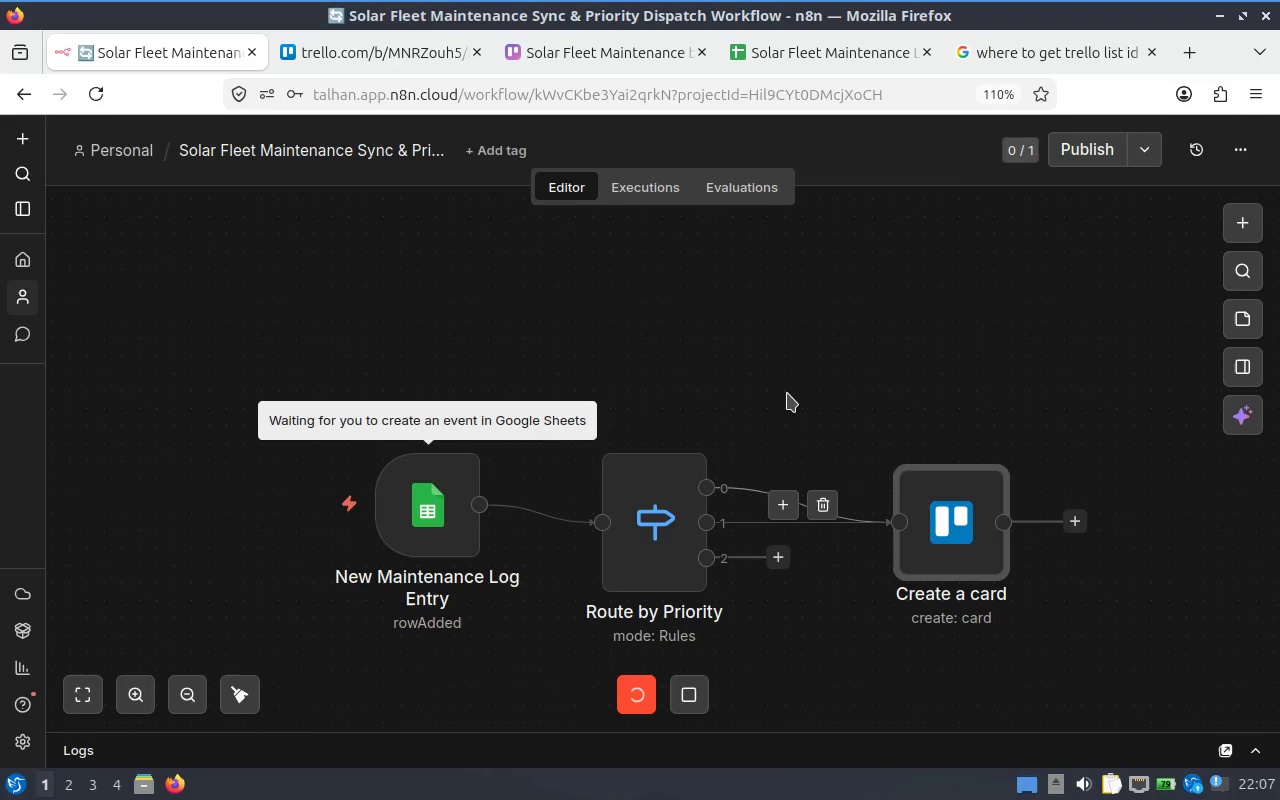 
double_click([657, 508])
 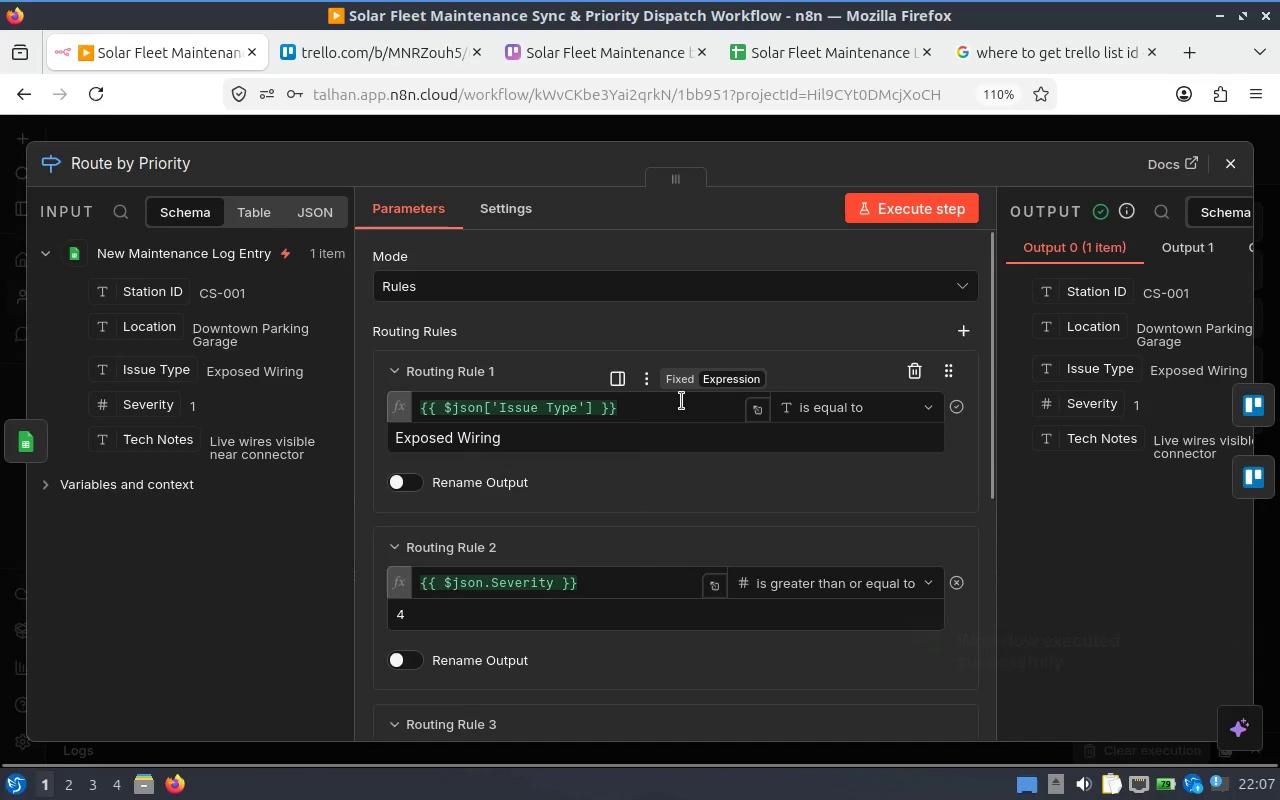 
scroll: coordinate [681, 401], scroll_direction: down, amount: 3.0
 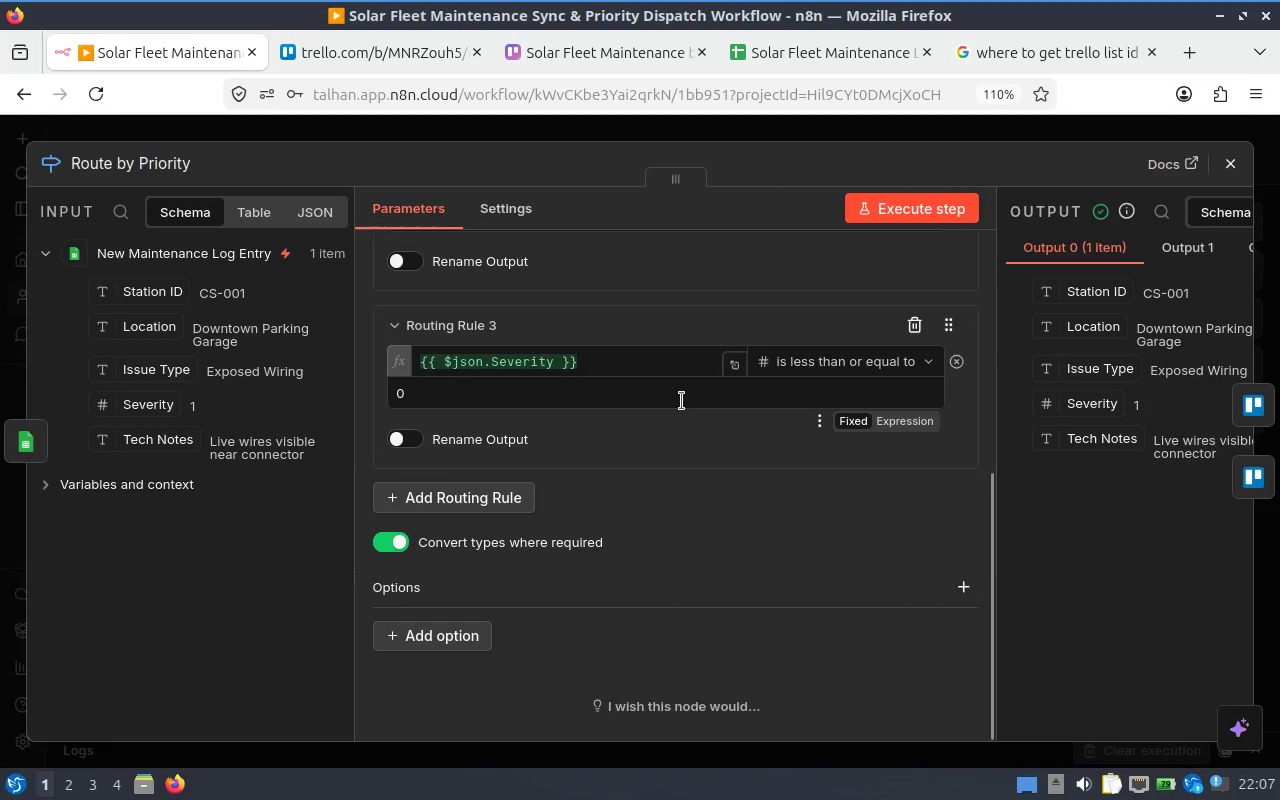 
scroll: coordinate [681, 401], scroll_direction: up, amount: 3.0
 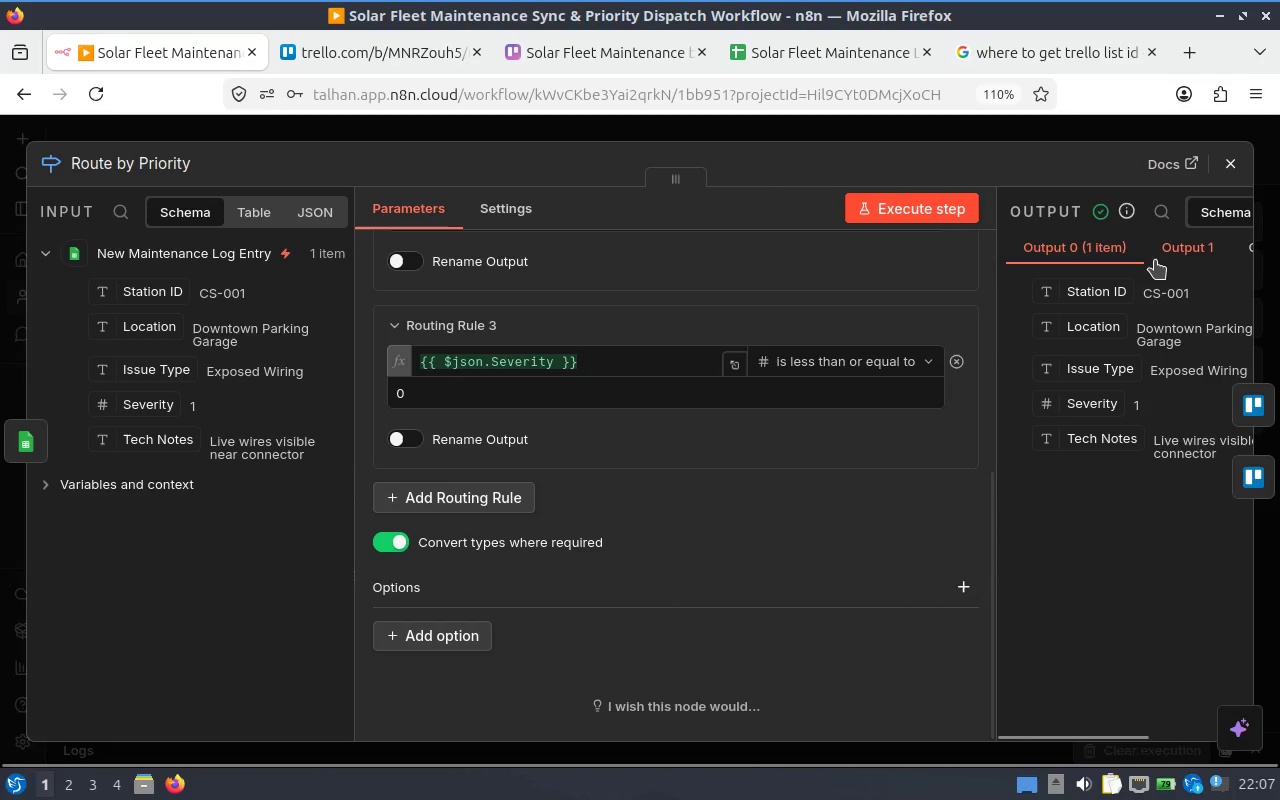 
hold_key(key=ShiftLeft, duration=0.98)
scroll: coordinate [457, 478], scroll_direction: up, amount: 7.0
 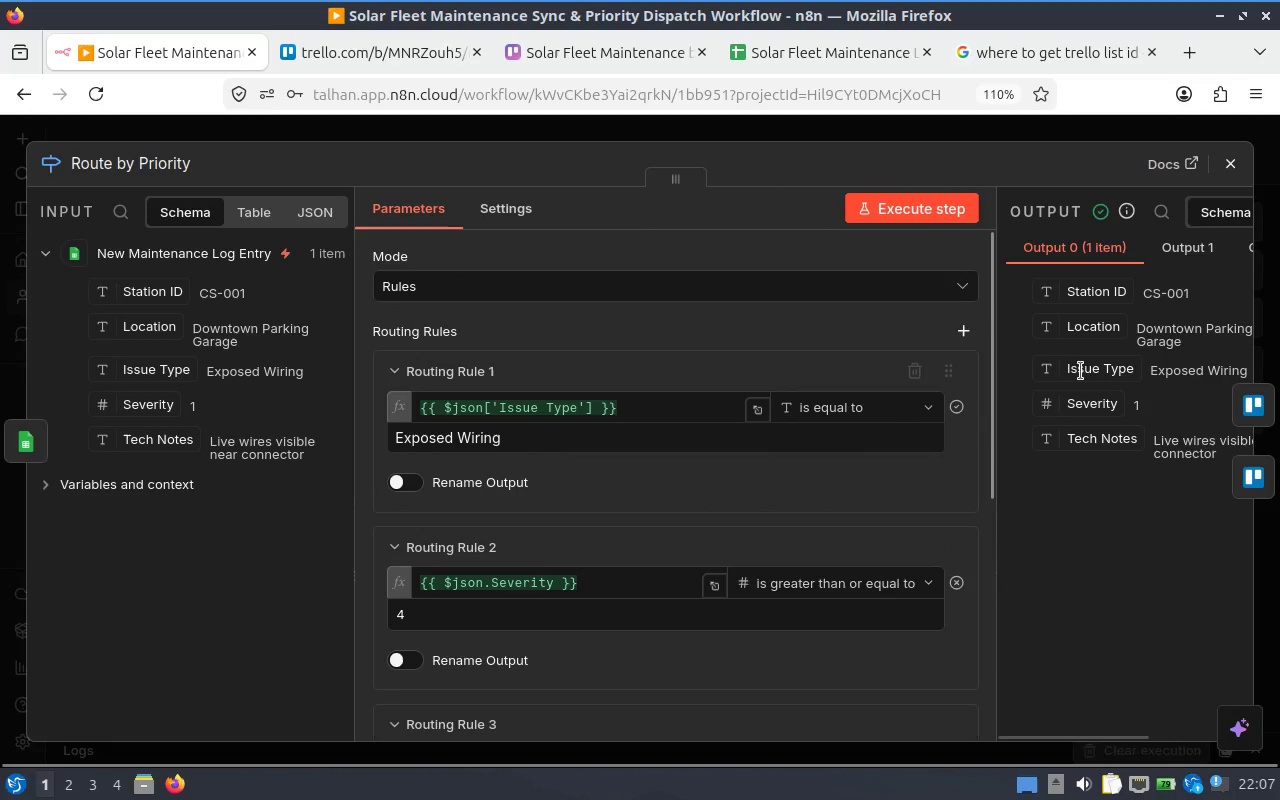 
hold_key(key=ShiftLeft, duration=0.52)
scroll: coordinate [1157, 262], scroll_direction: down, amount: 1.0
 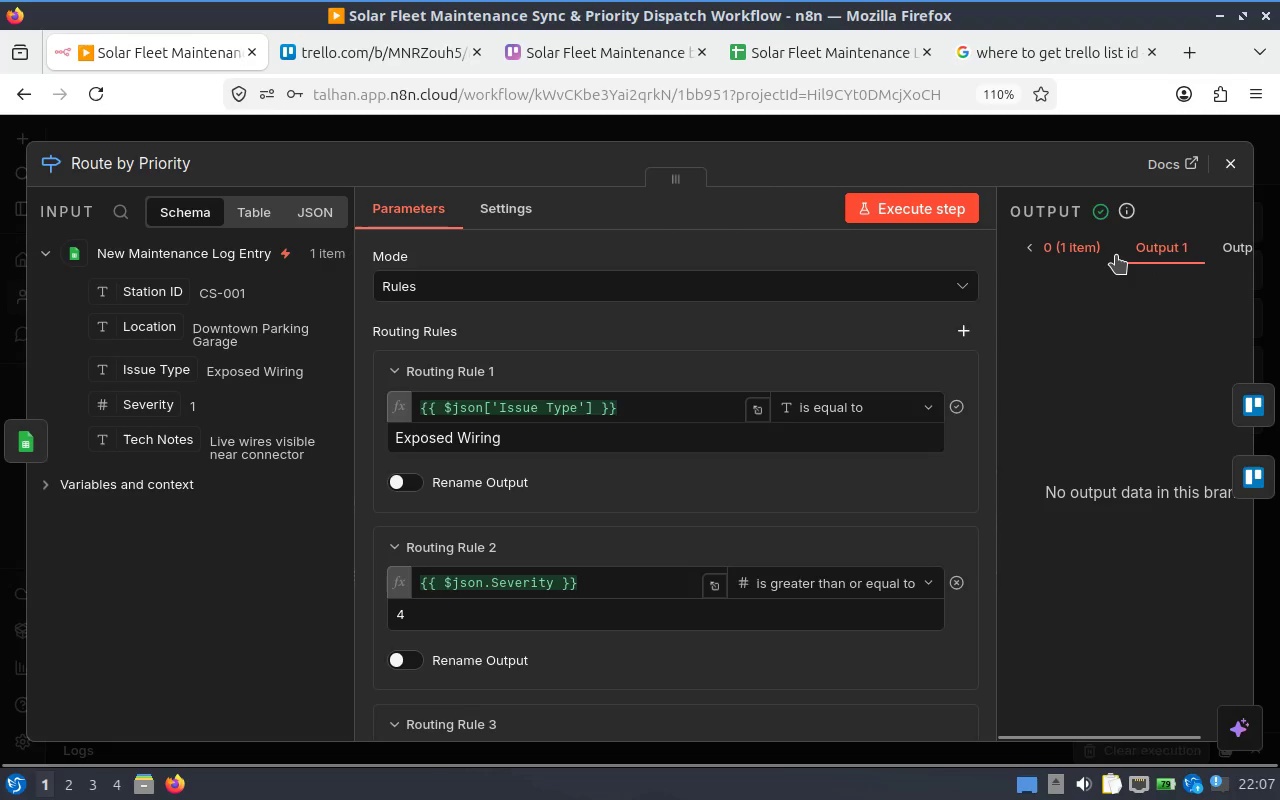 
left_click([1100, 255])
 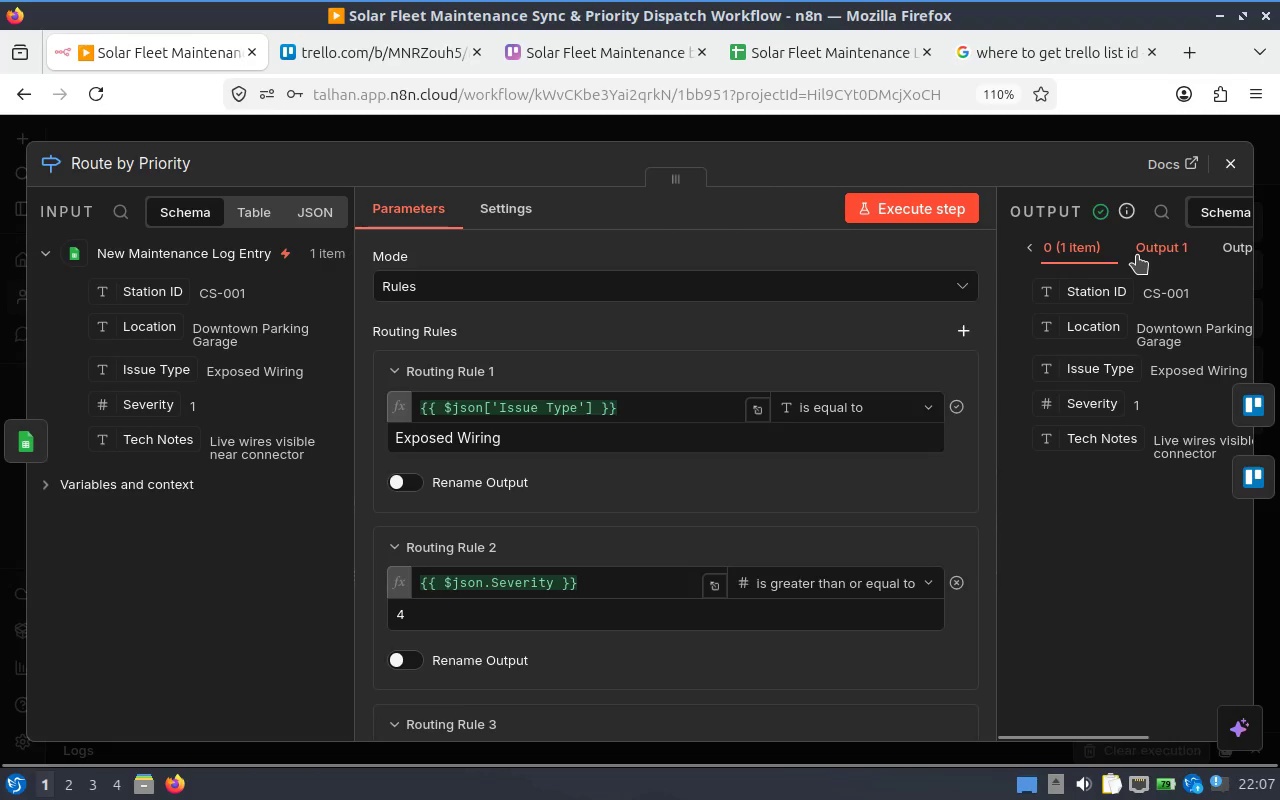 
right_click([1137, 255])
 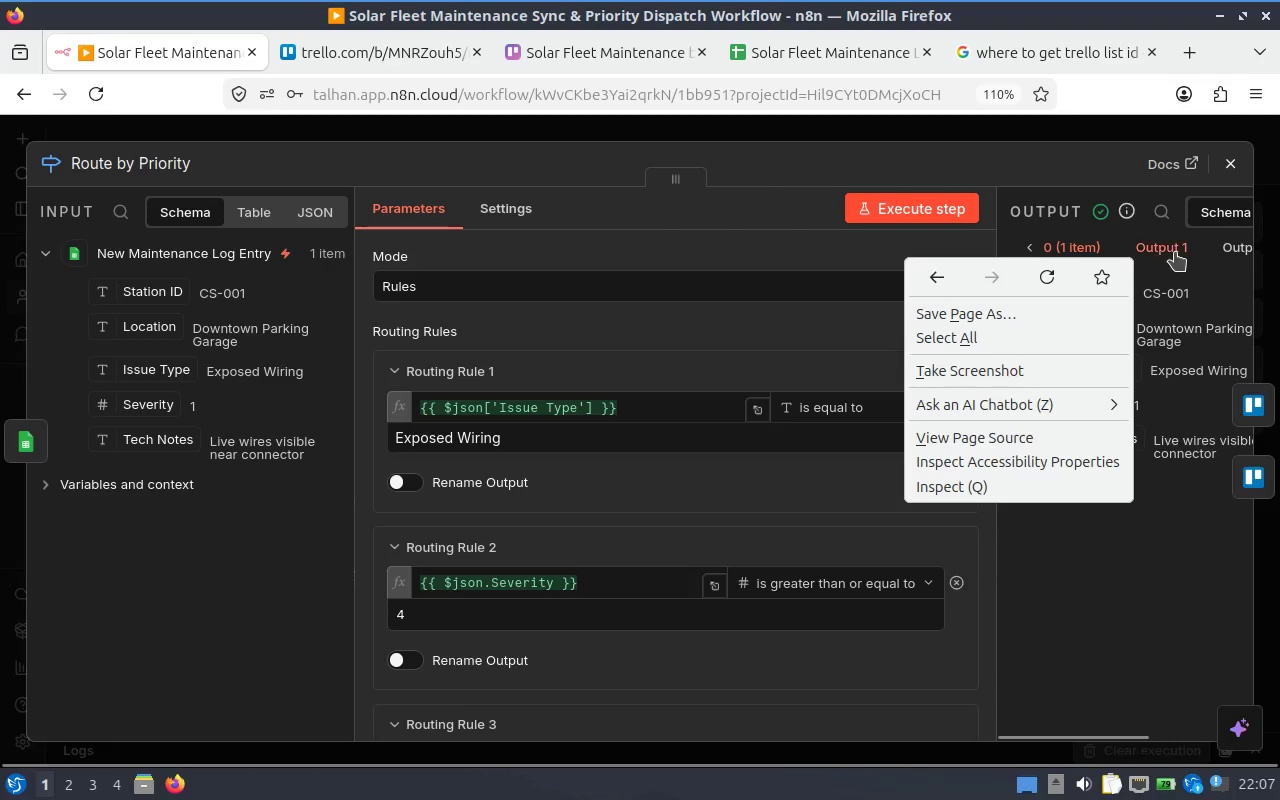 
left_click([1175, 252])
 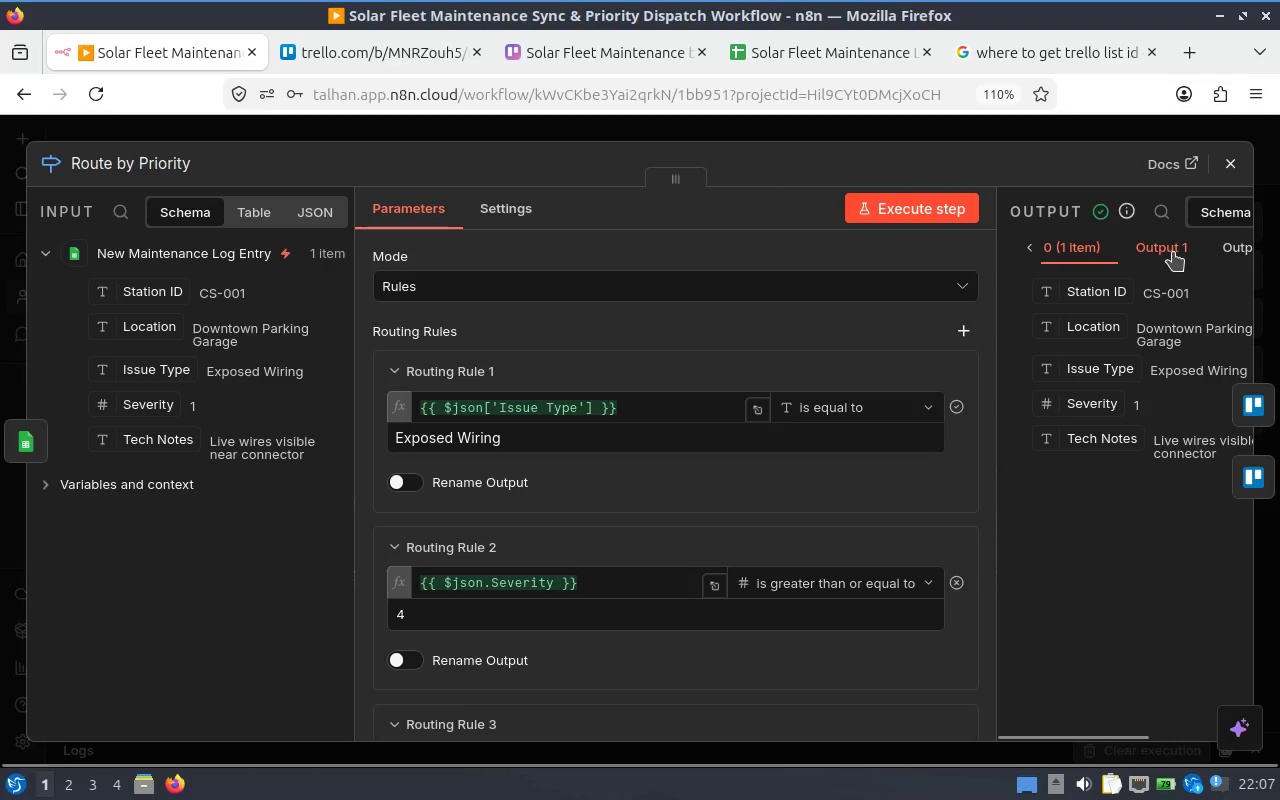 
left_click_drag(start_coordinate=[1173, 252], to_coordinate=[1085, 250])
 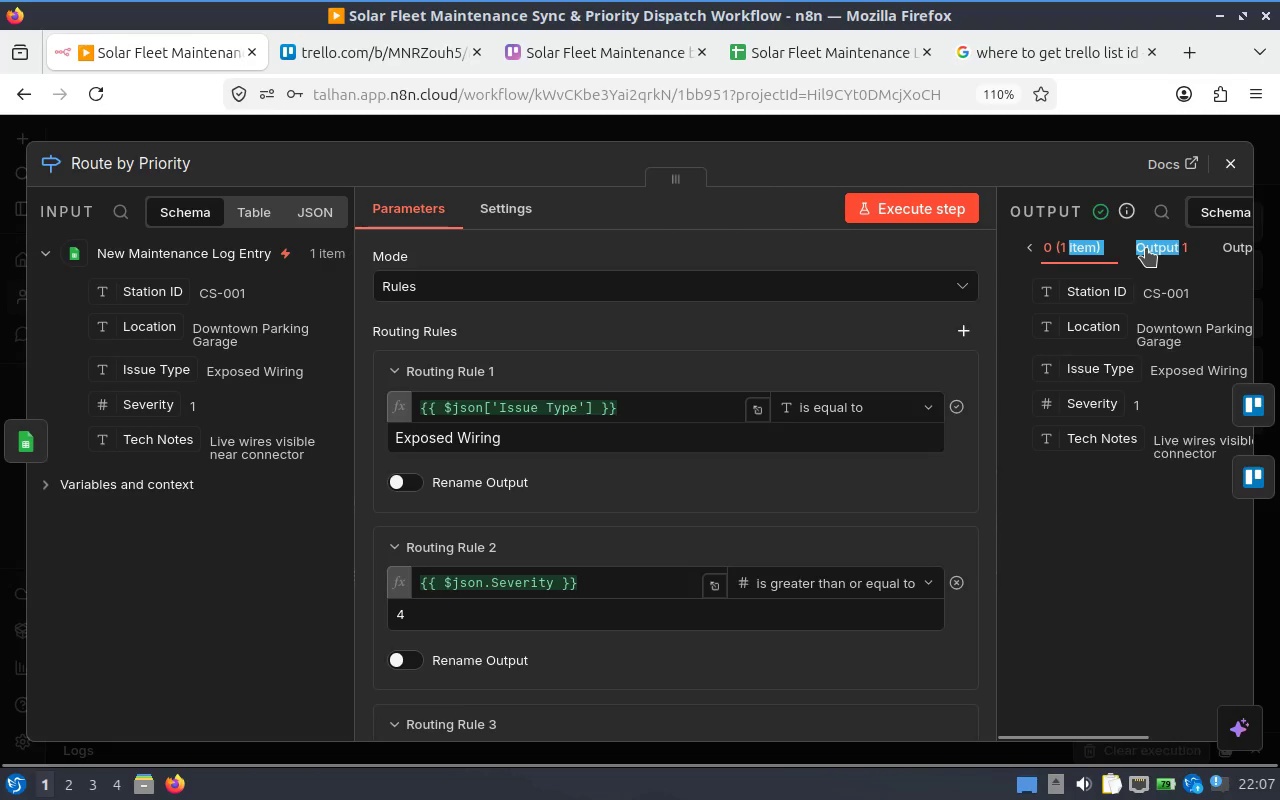 
left_click([1146, 248])
 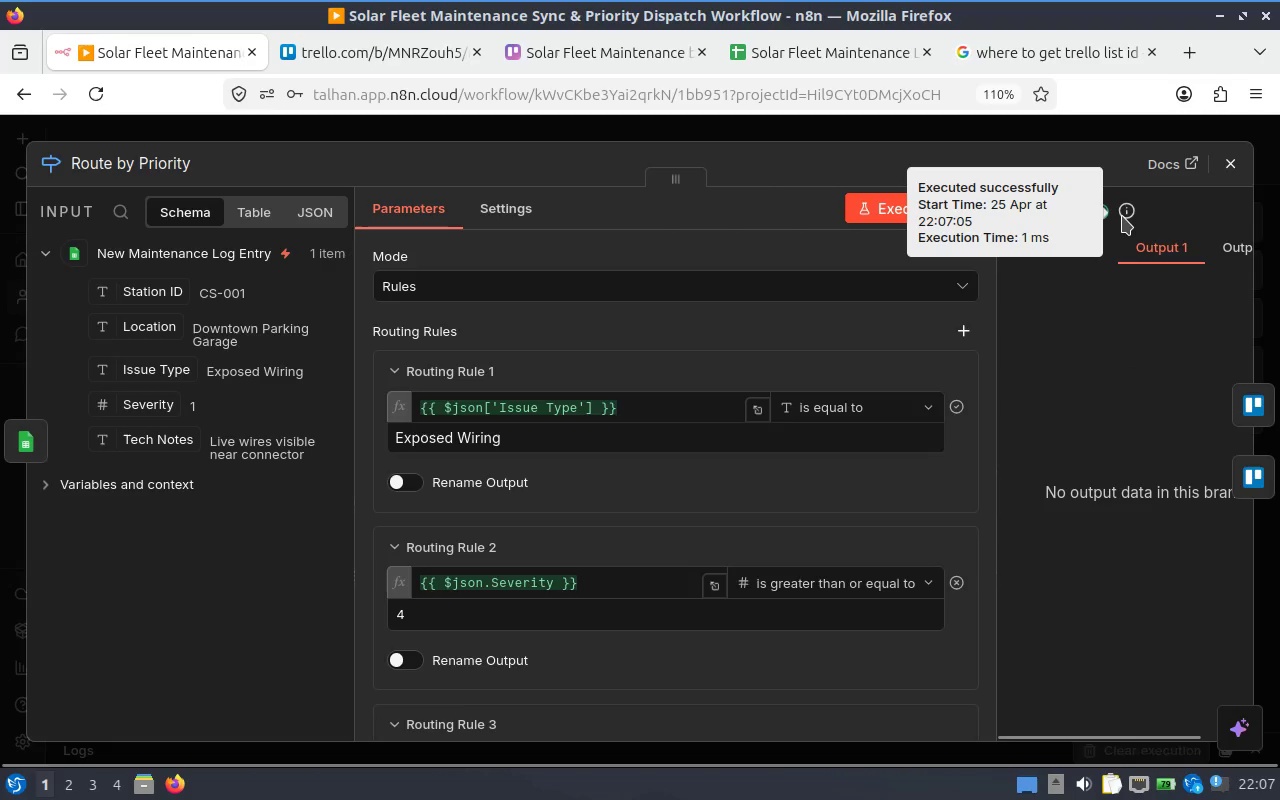 
mouse_move([1103, 226])
 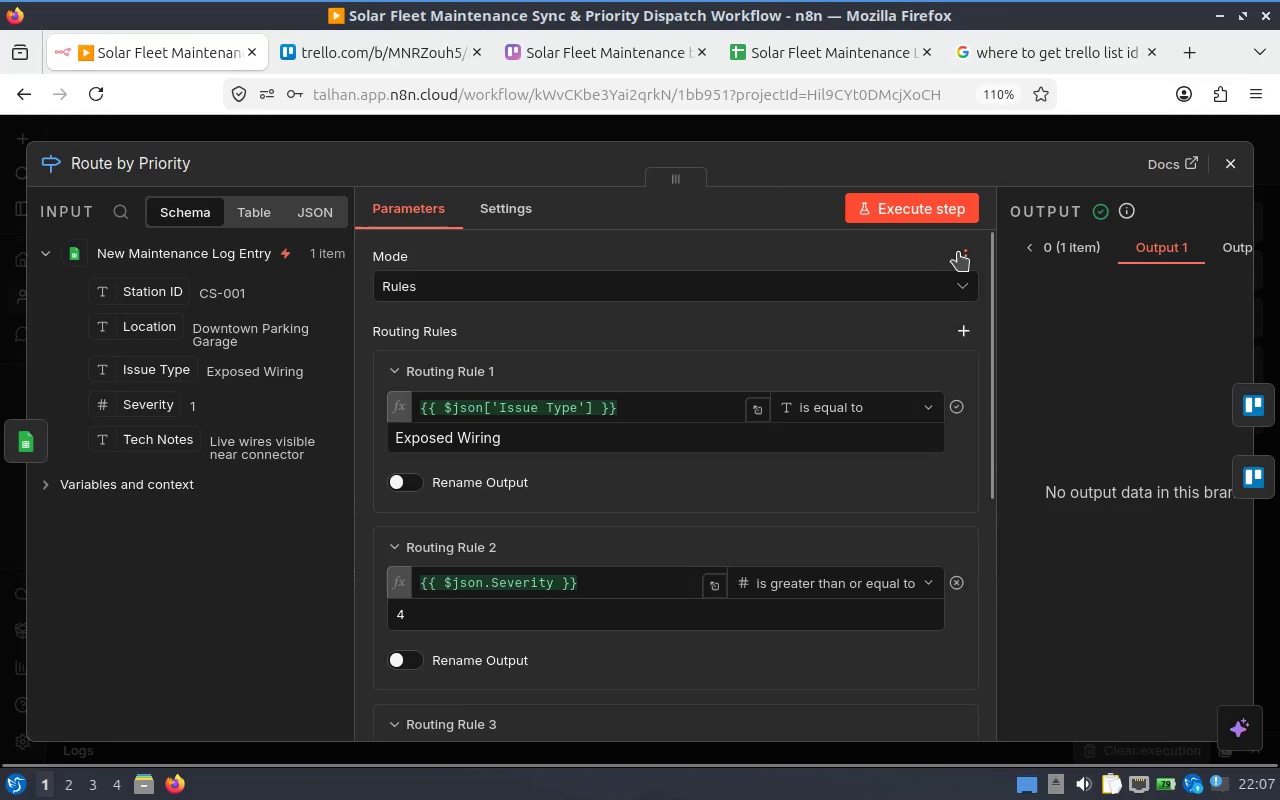 
left_click([967, 253])
 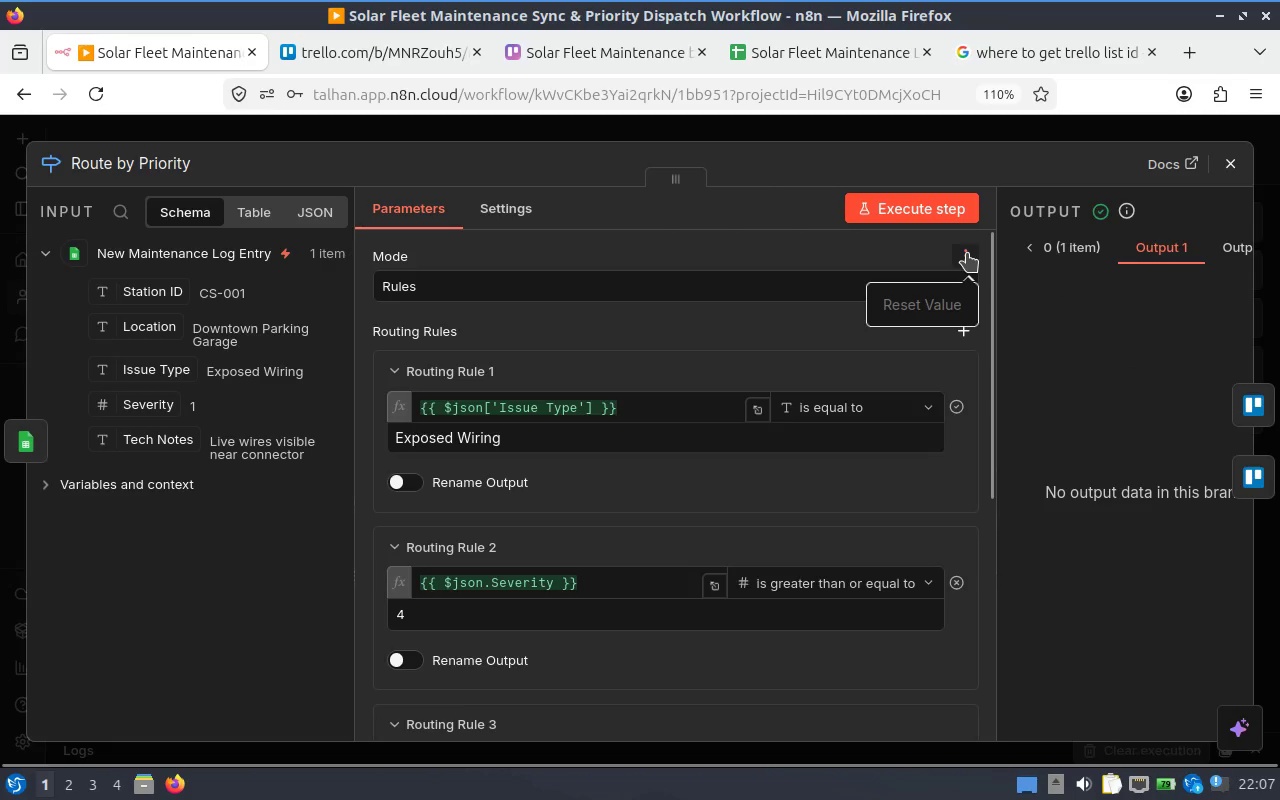 
left_click([967, 253])
 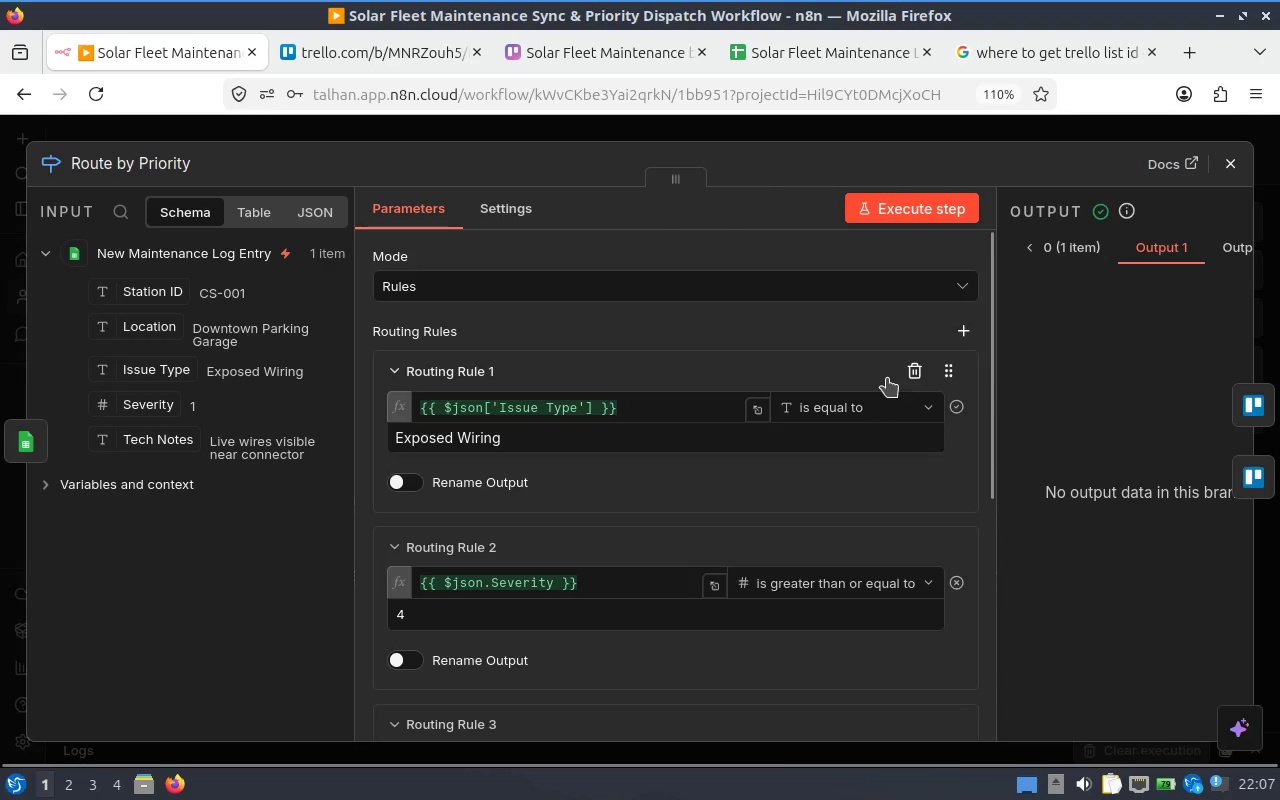 
left_click_drag(start_coordinate=[948, 373], to_coordinate=[942, 550])
 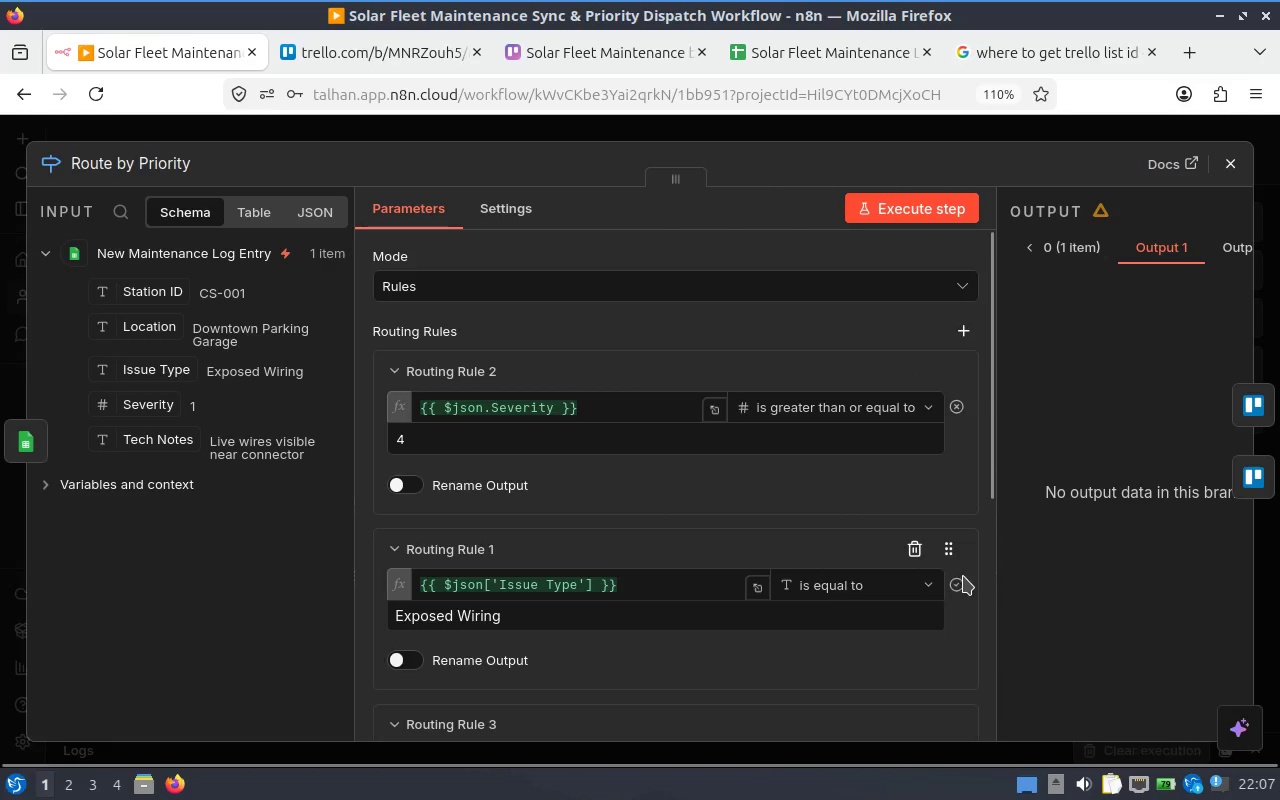 
left_click_drag(start_coordinate=[951, 555], to_coordinate=[898, 388])
 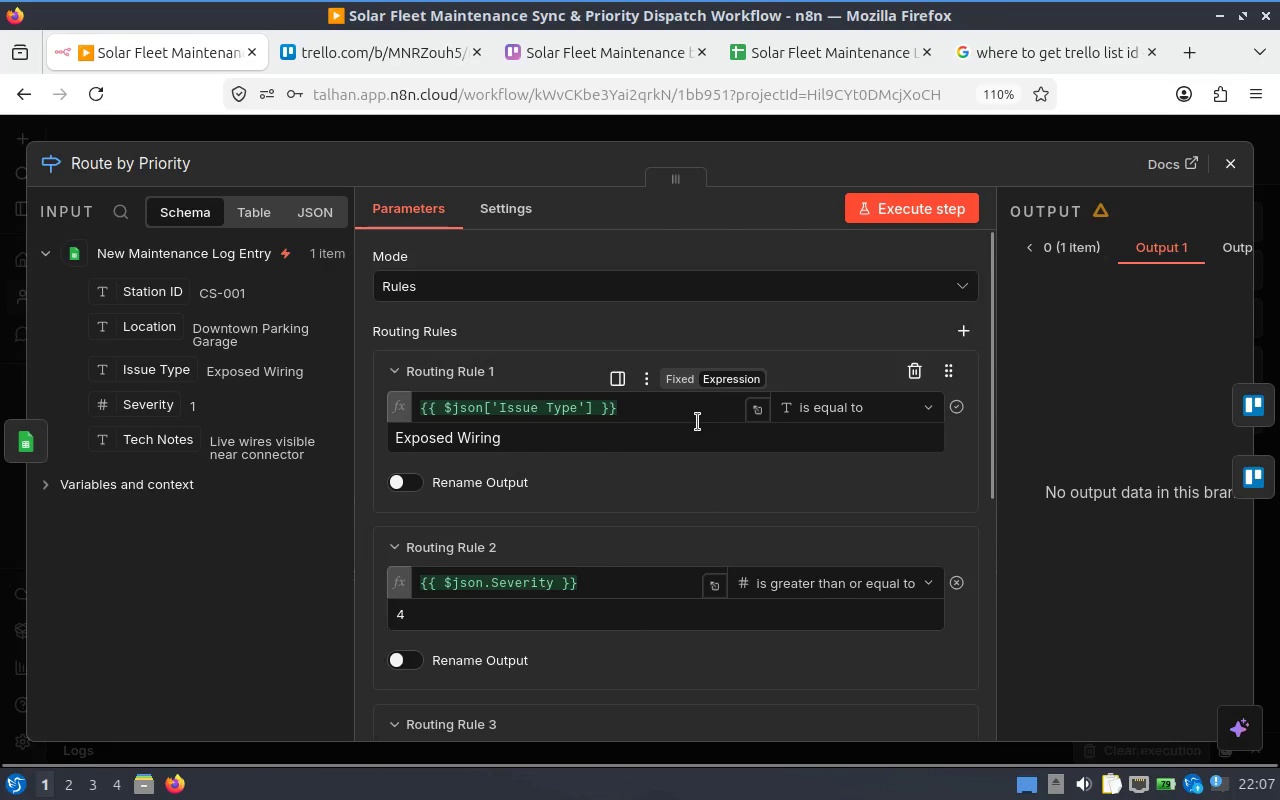 
scroll: coordinate [697, 422], scroll_direction: down, amount: 1.0
 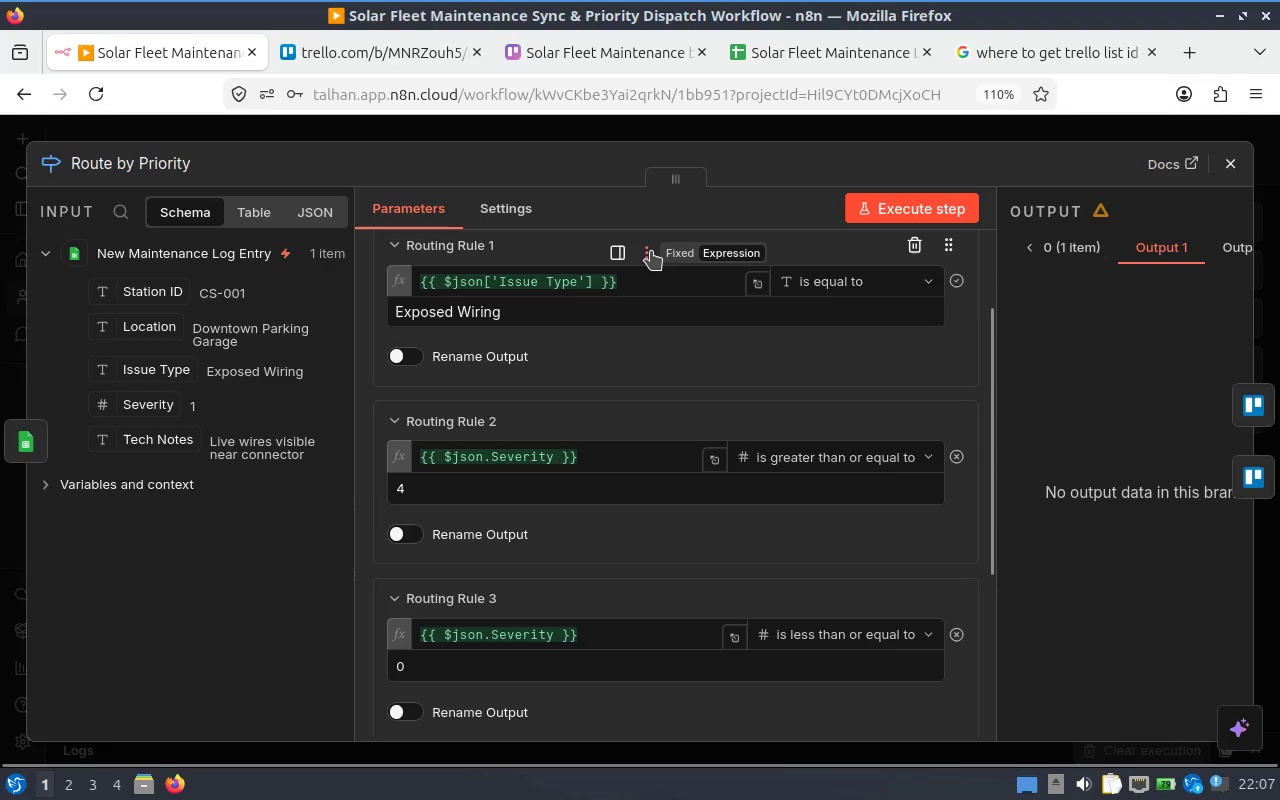 
left_click([648, 251])
 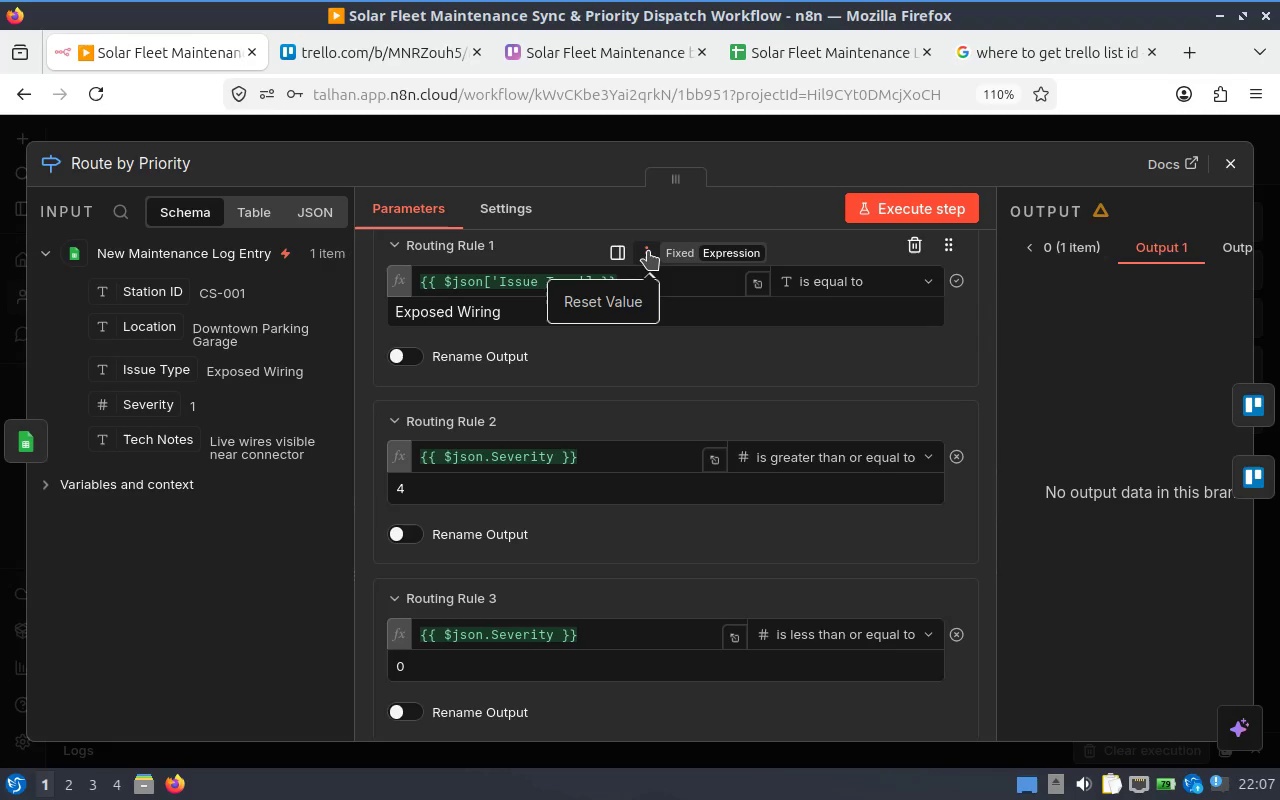 
left_click([648, 251])
 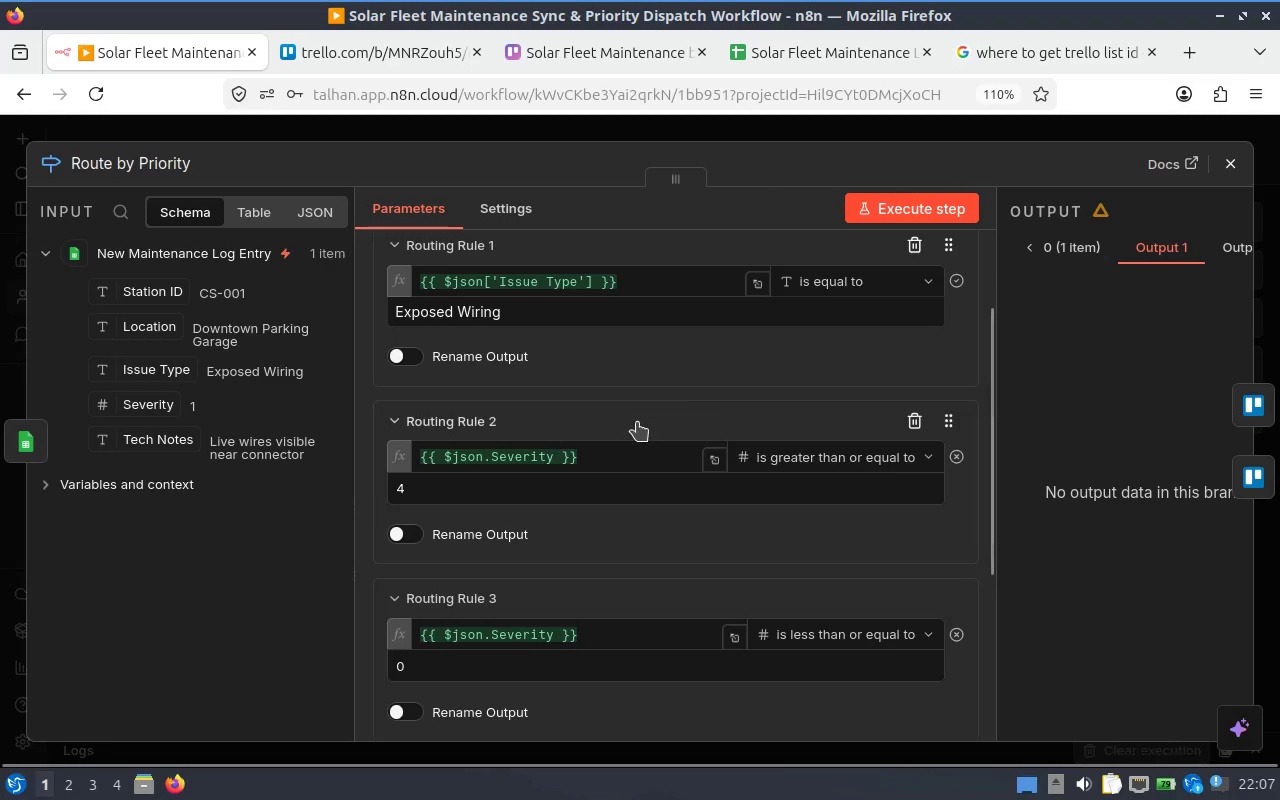 
scroll: coordinate [637, 422], scroll_direction: down, amount: 4.0
 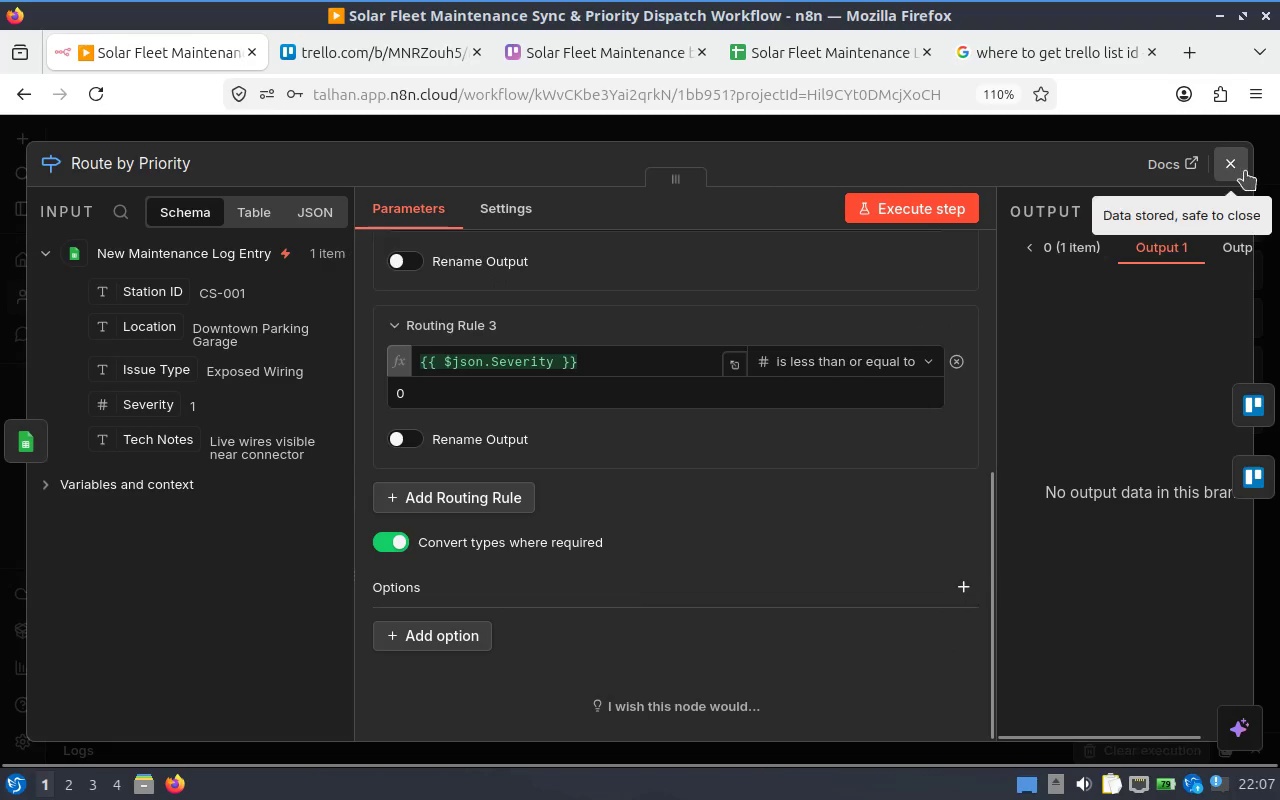 
left_click([1238, 168])
 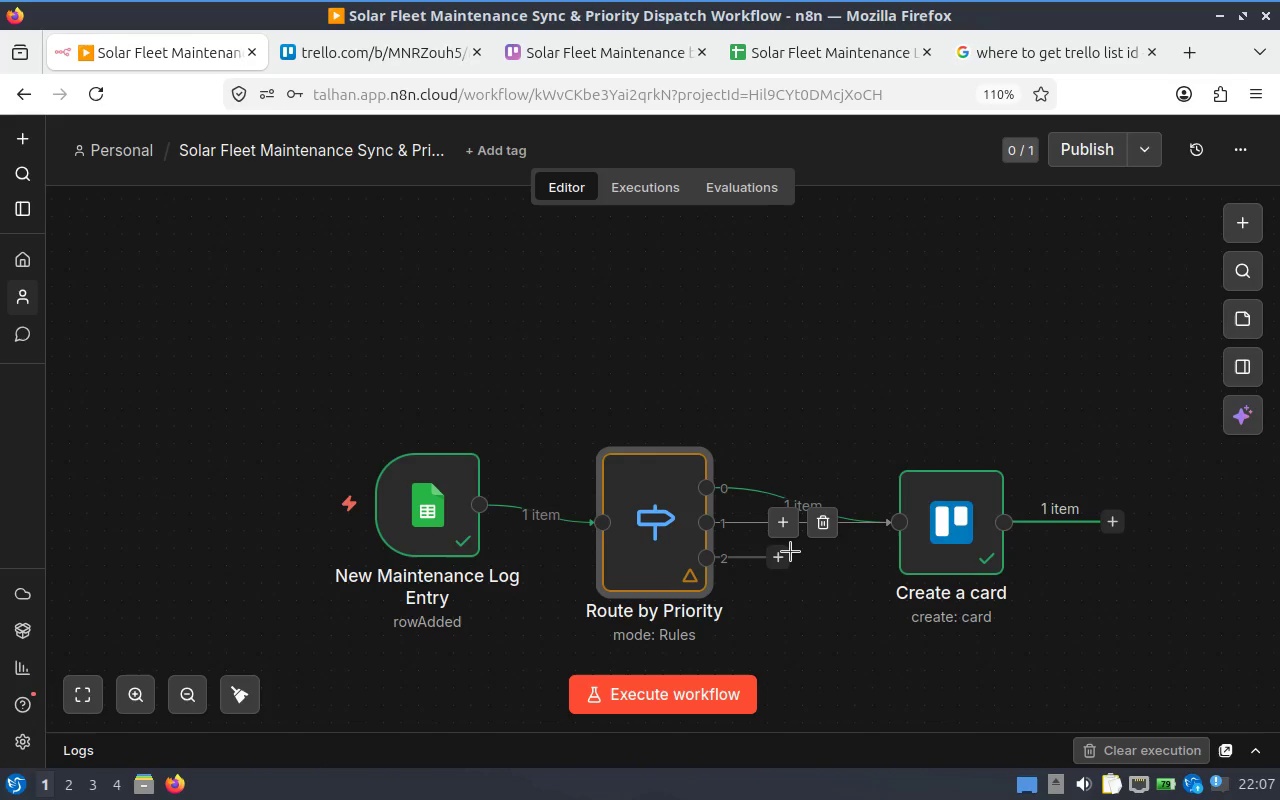 
left_click([825, 668])
 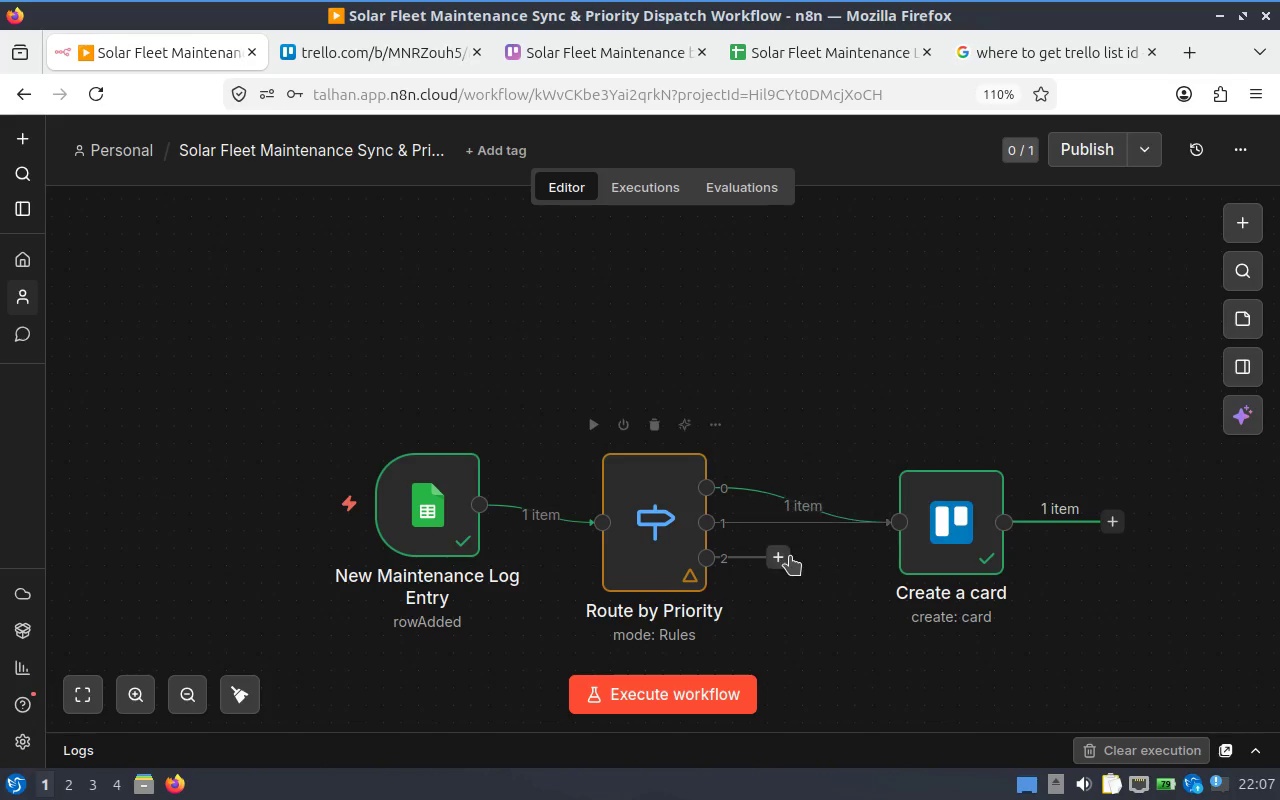 
left_click([783, 562])
 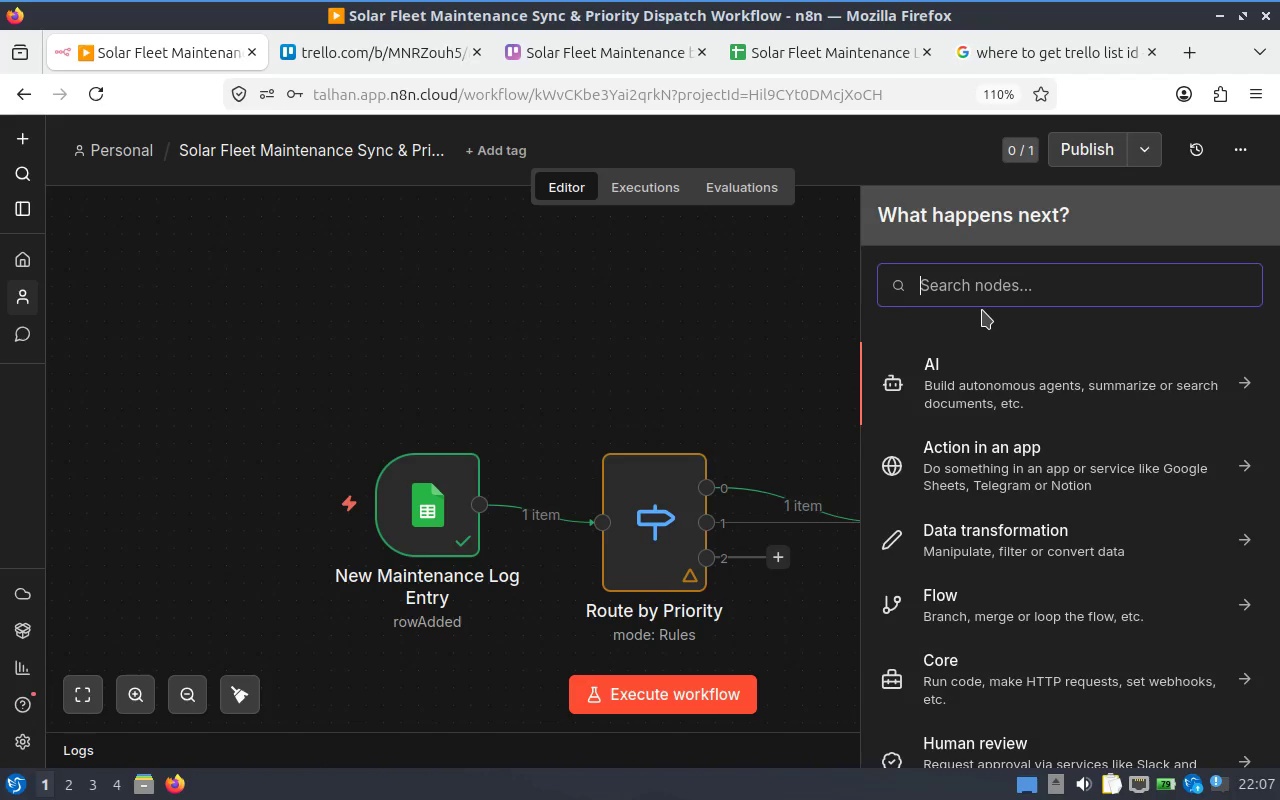 
type(trello)
 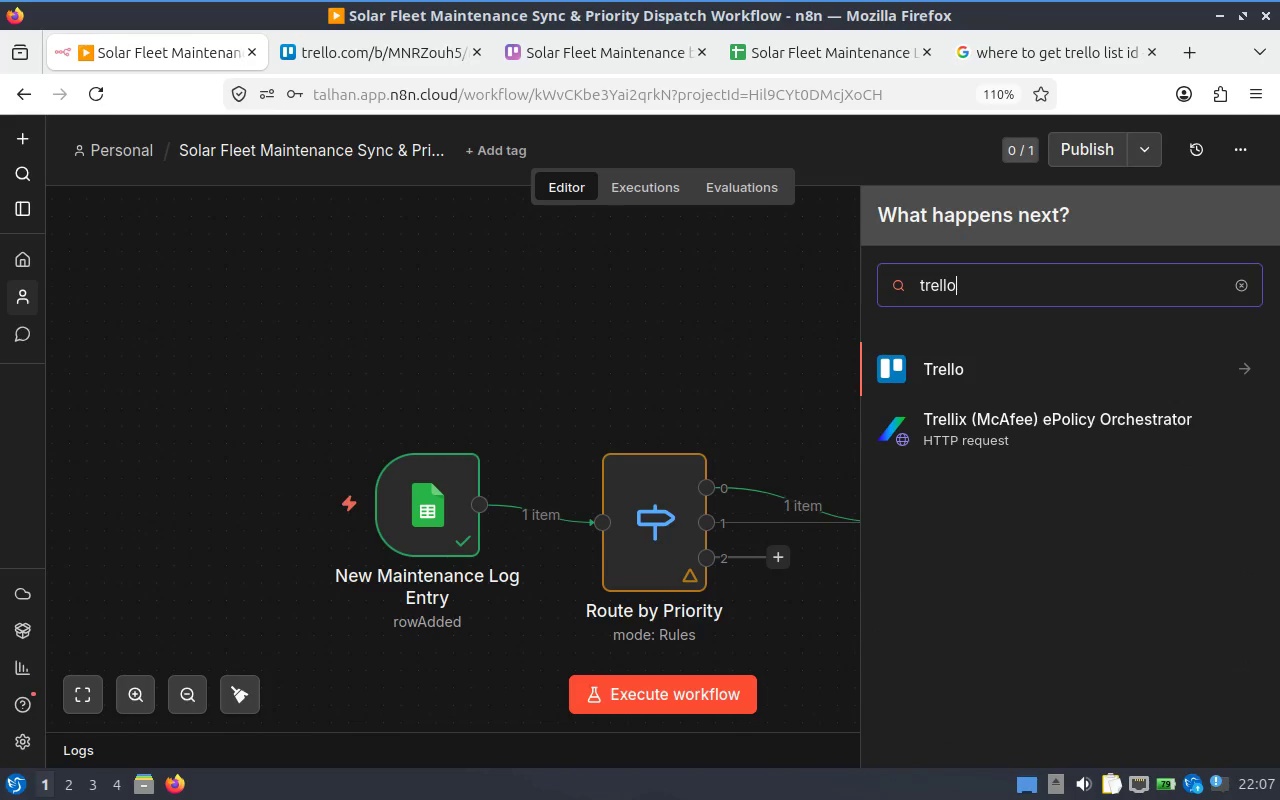 
key(Enter)
 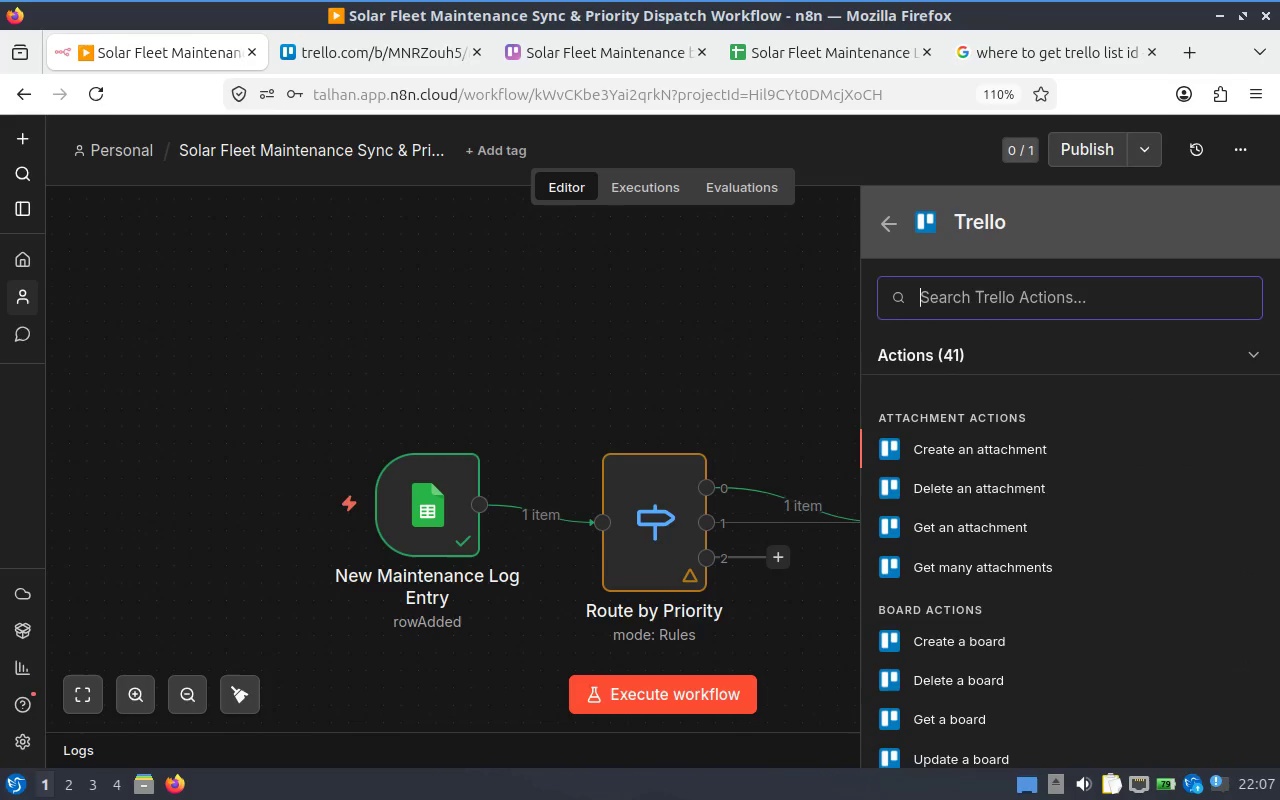 
key(ArrowDown)
 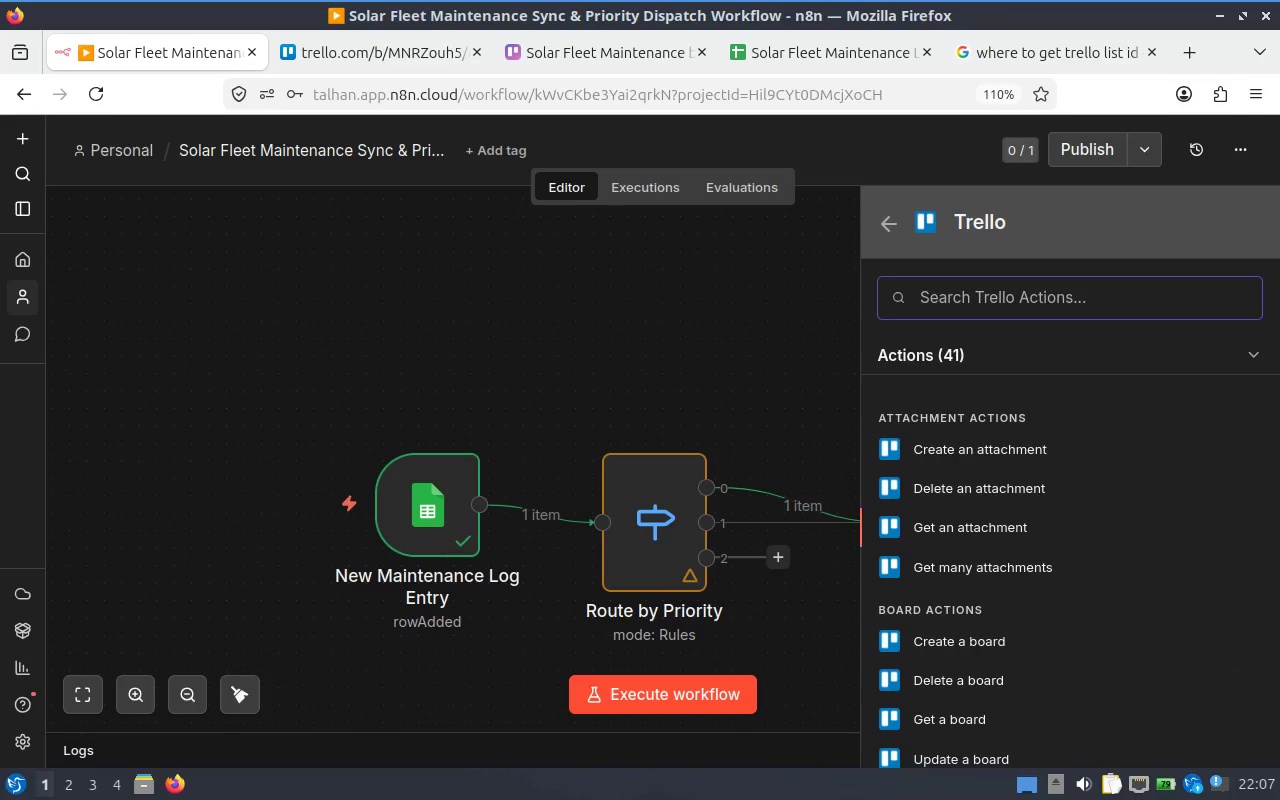 
key(ArrowDown)
 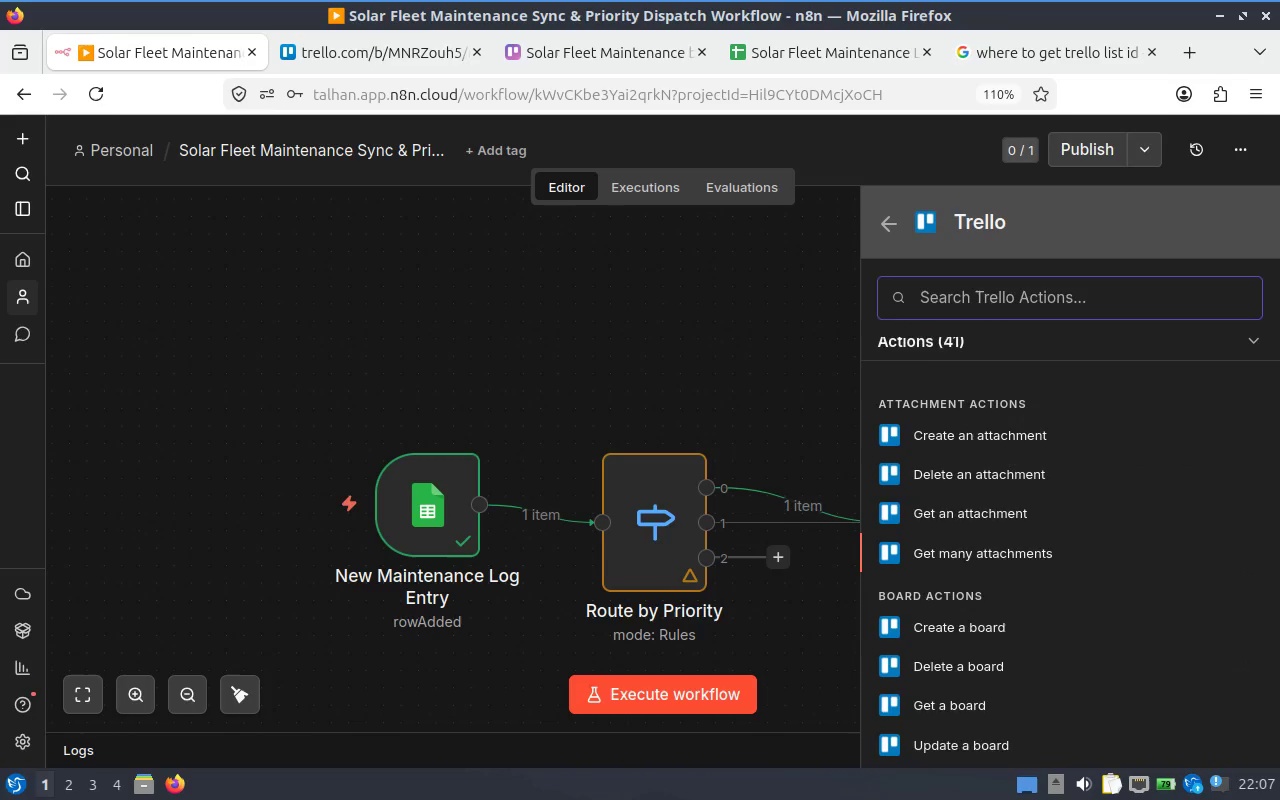 
key(ArrowDown)
 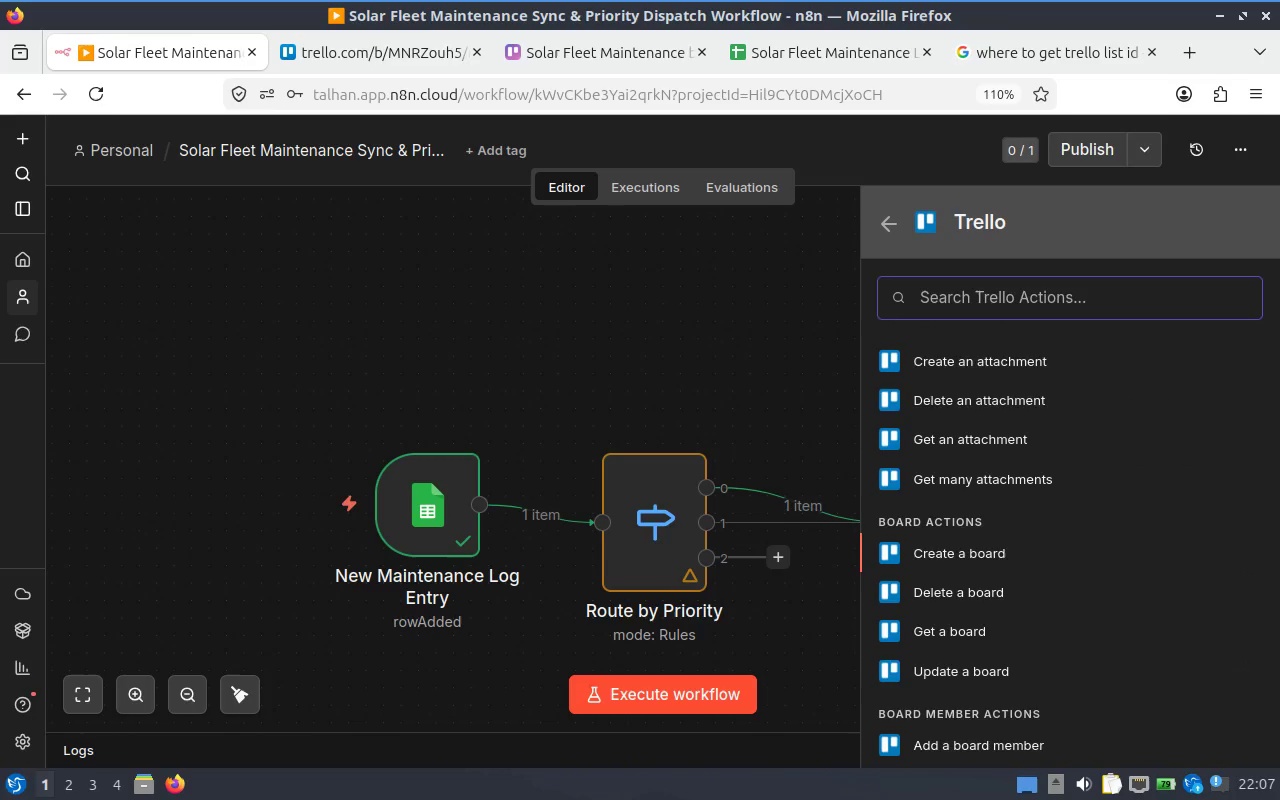 
key(ArrowDown)
 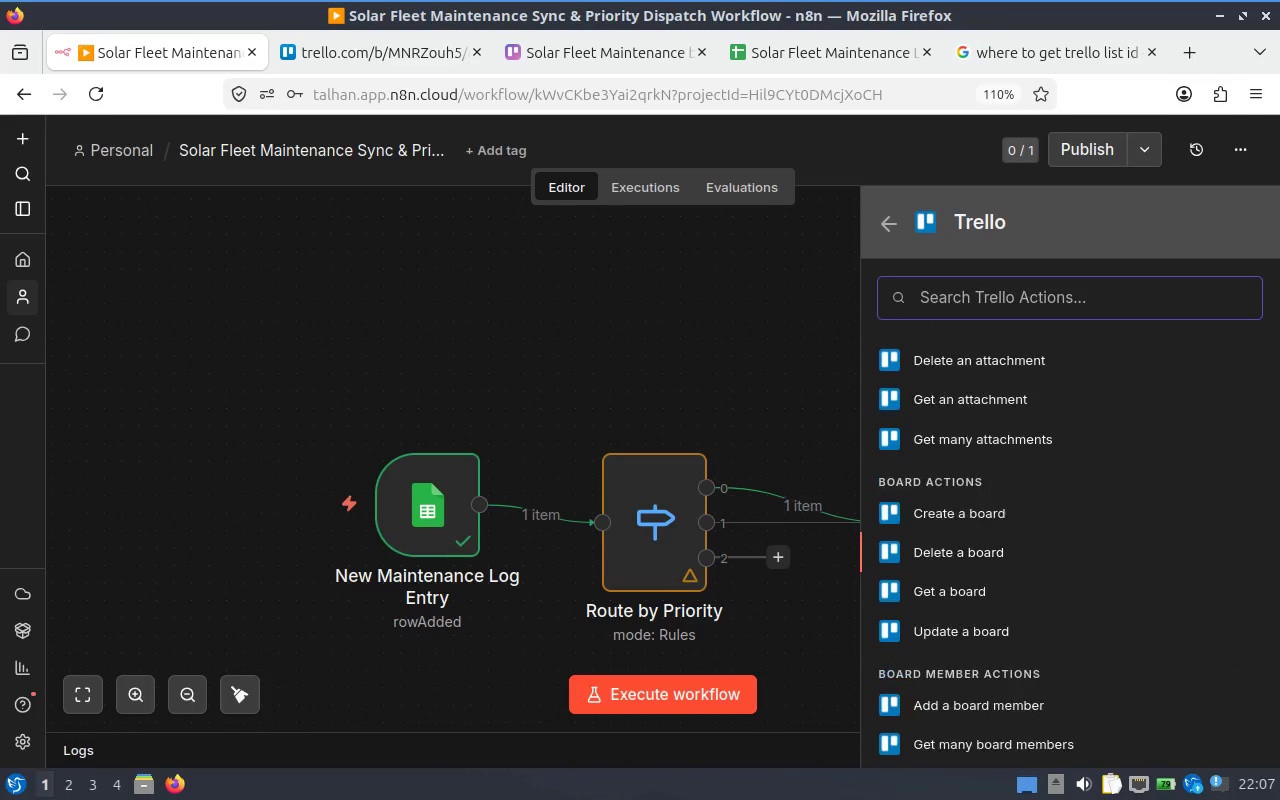 
key(ArrowDown)
 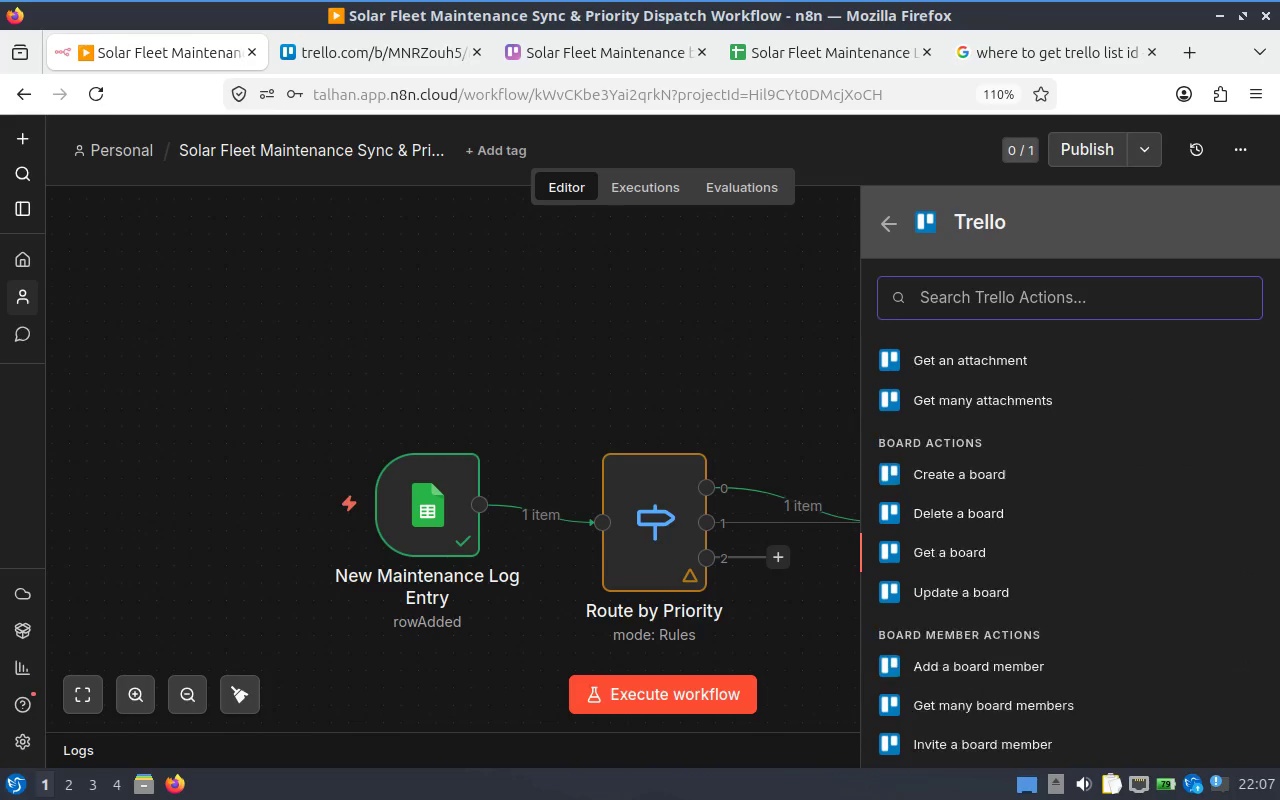 
key(ArrowDown)
 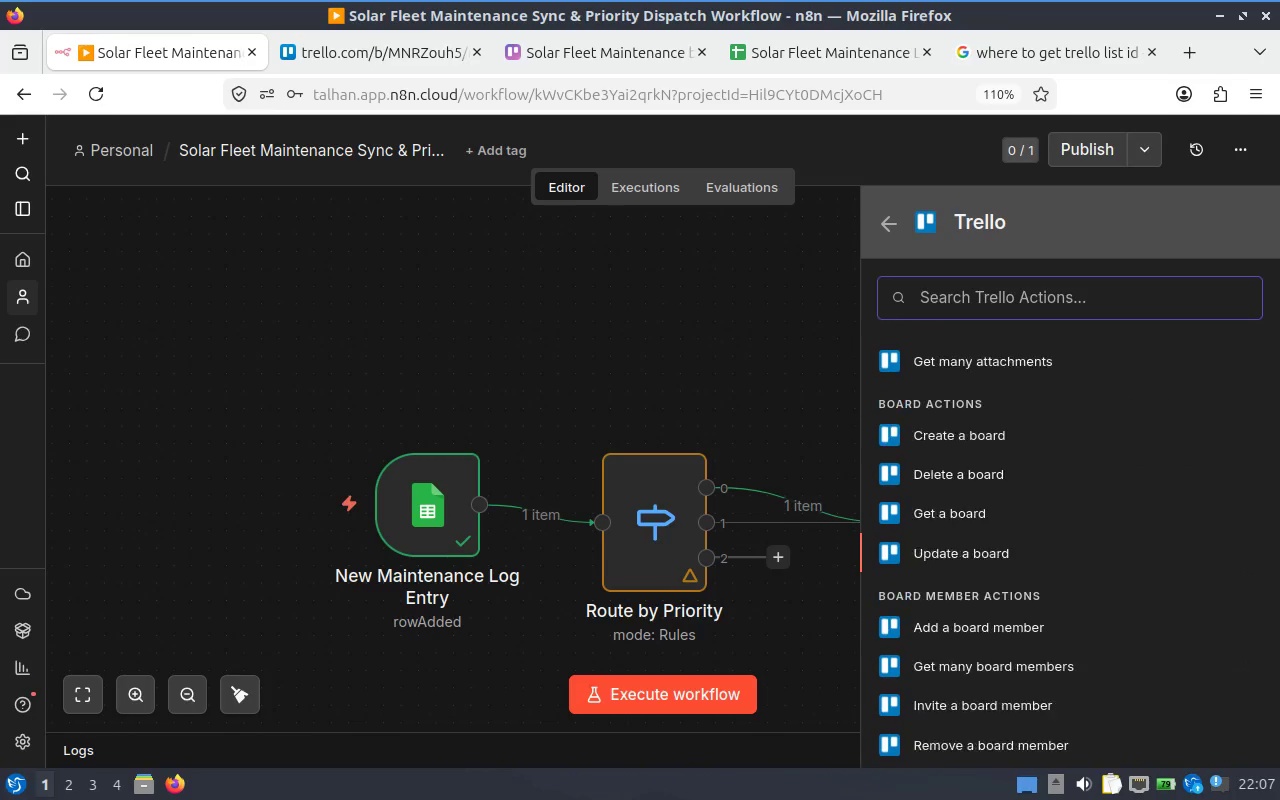 
key(ArrowDown)
 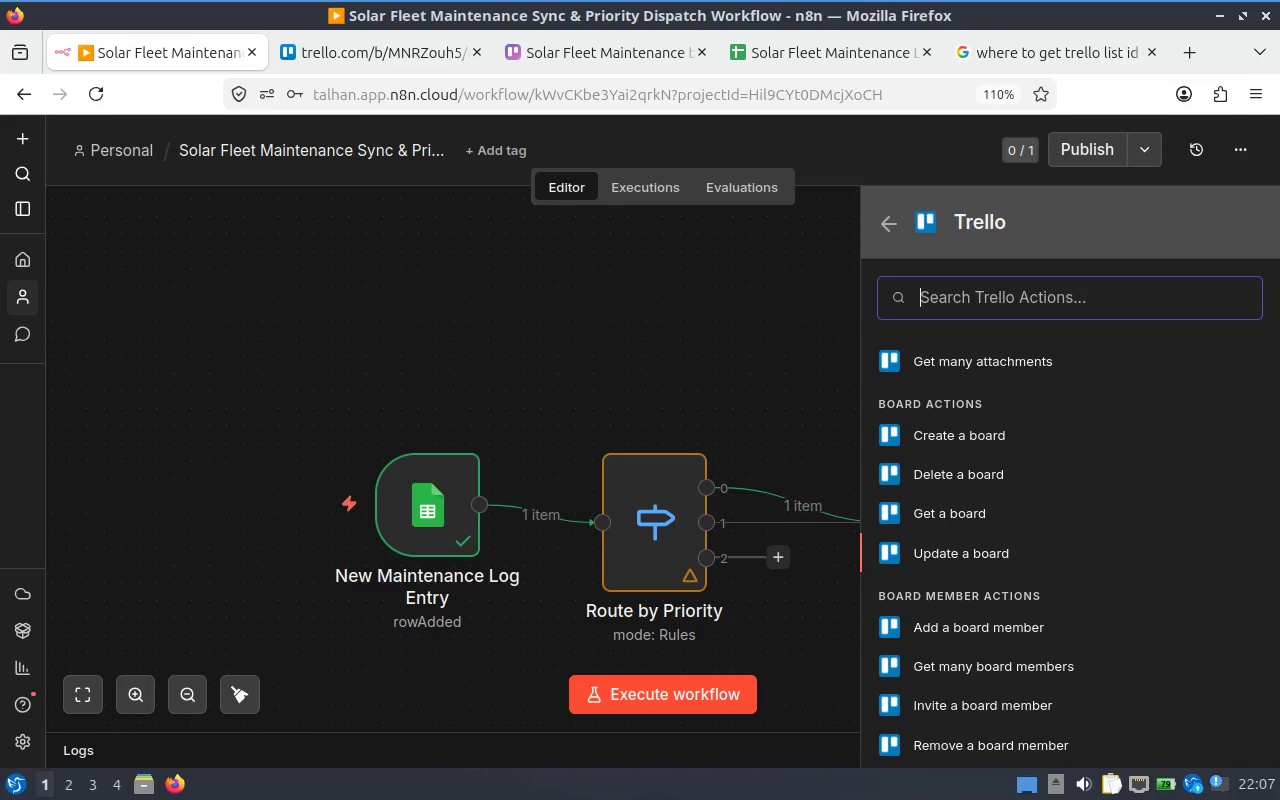 
key(ArrowUp)
 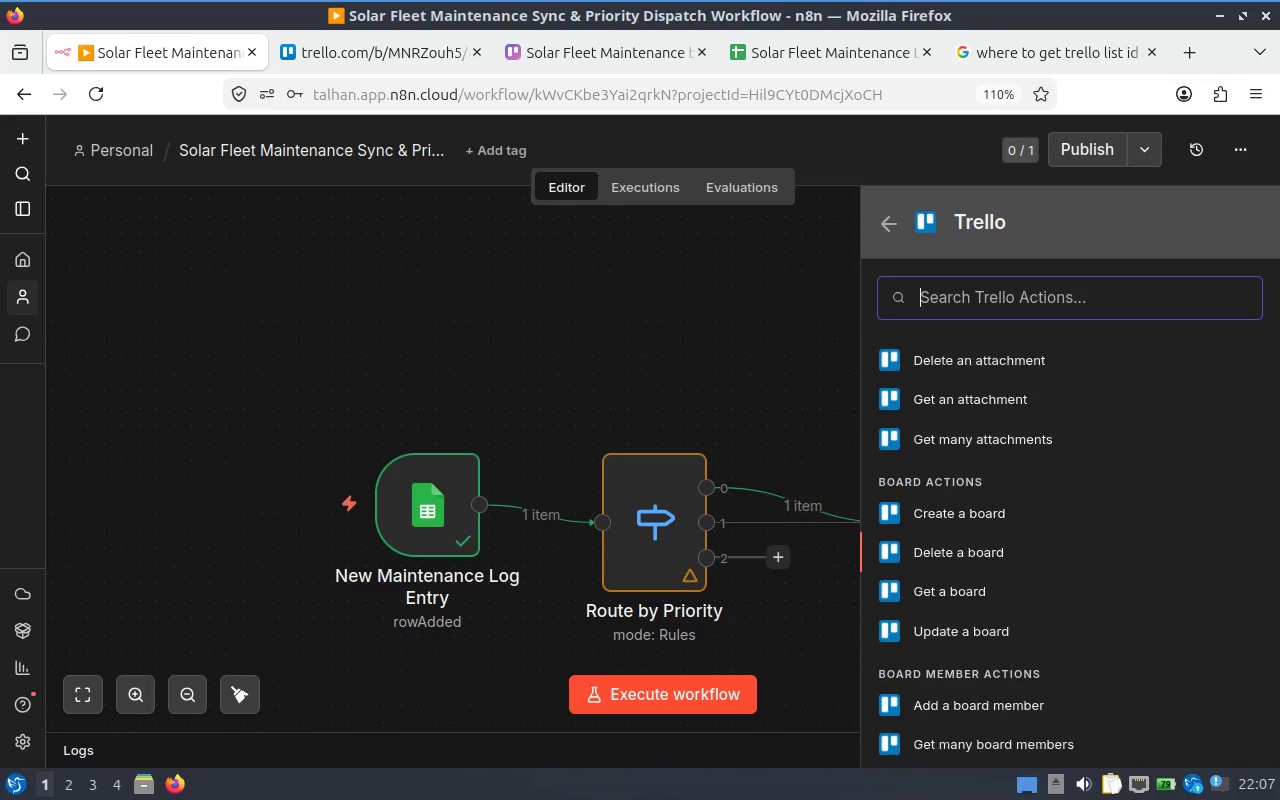 
key(ArrowUp)
 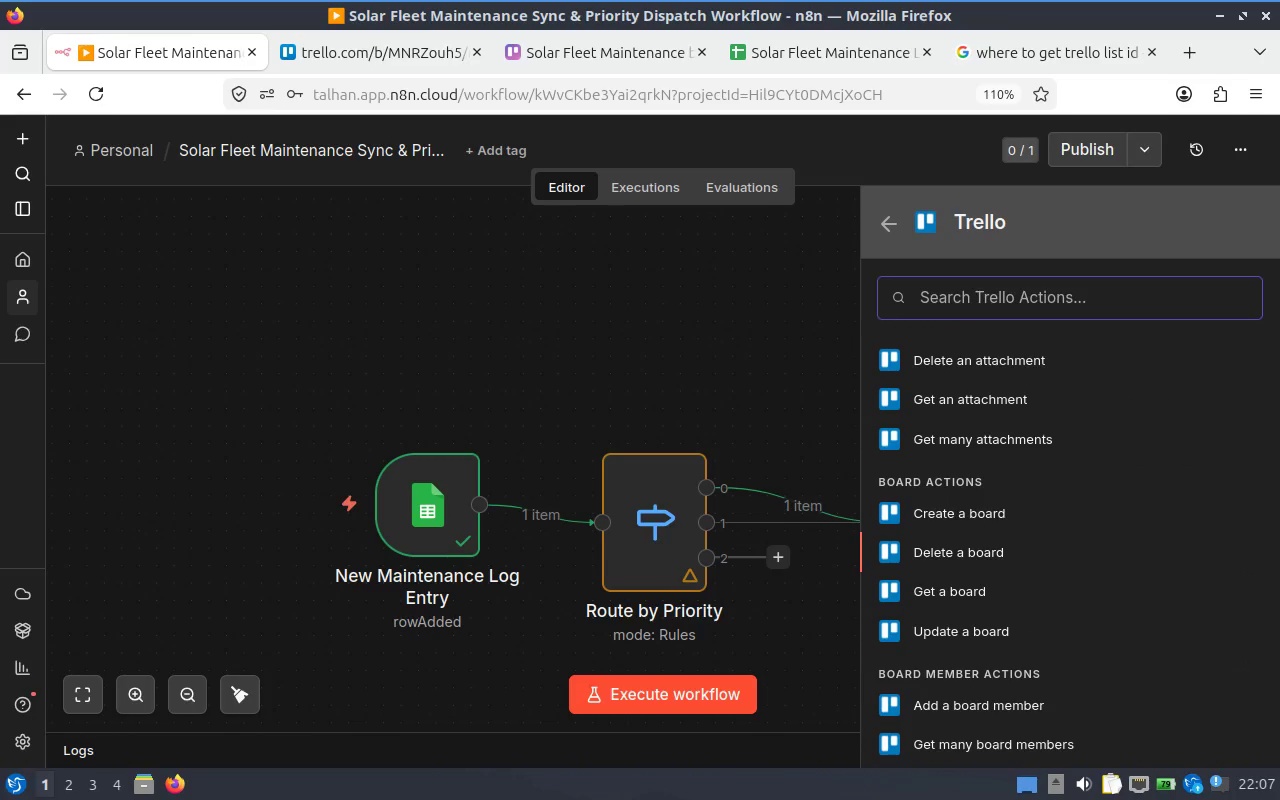 
key(ArrowDown)
 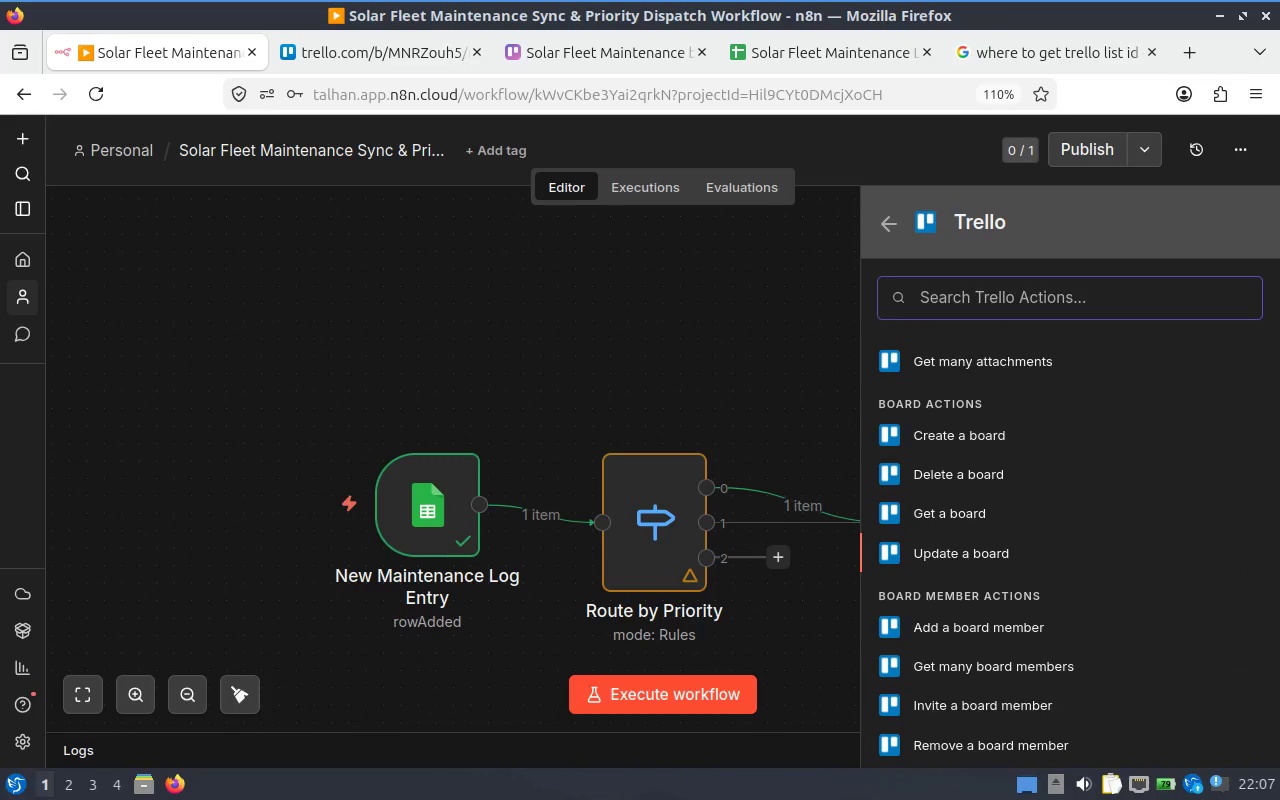 
key(ArrowDown)
 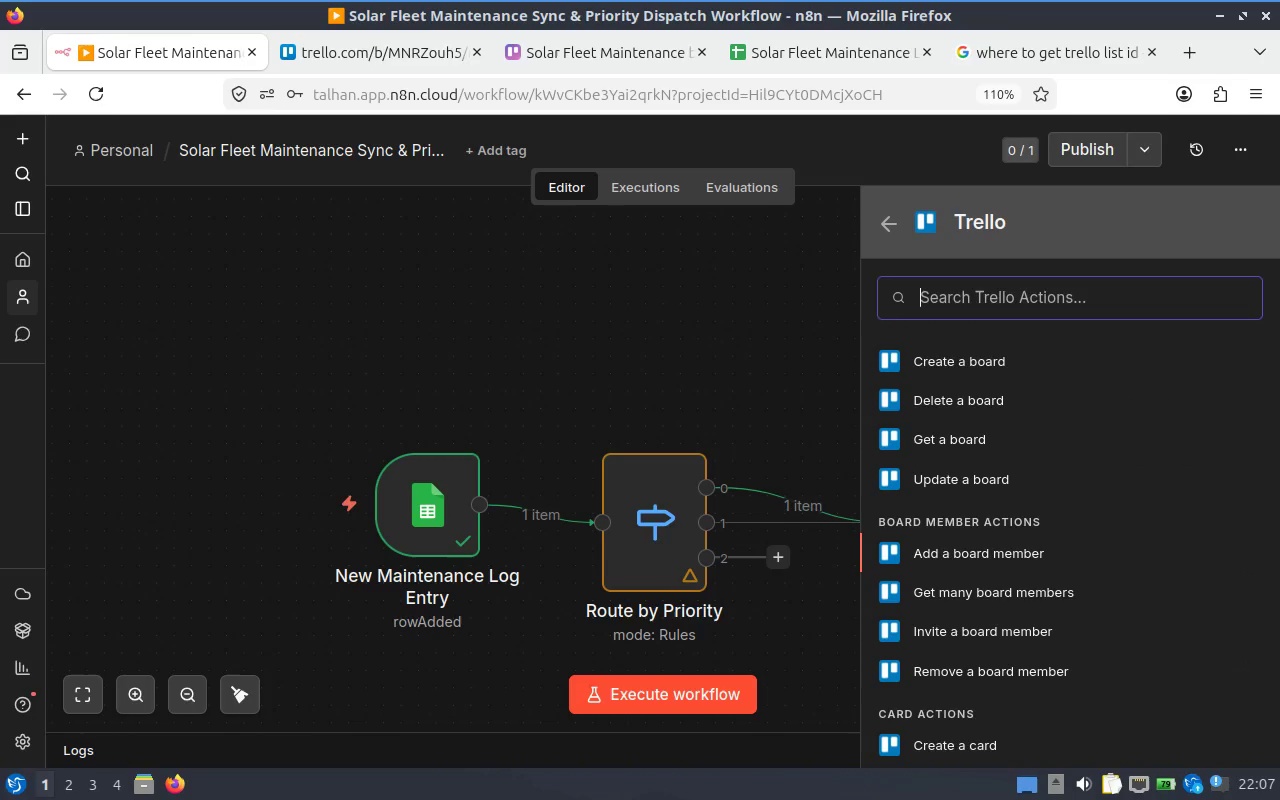 
key(ArrowDown)
 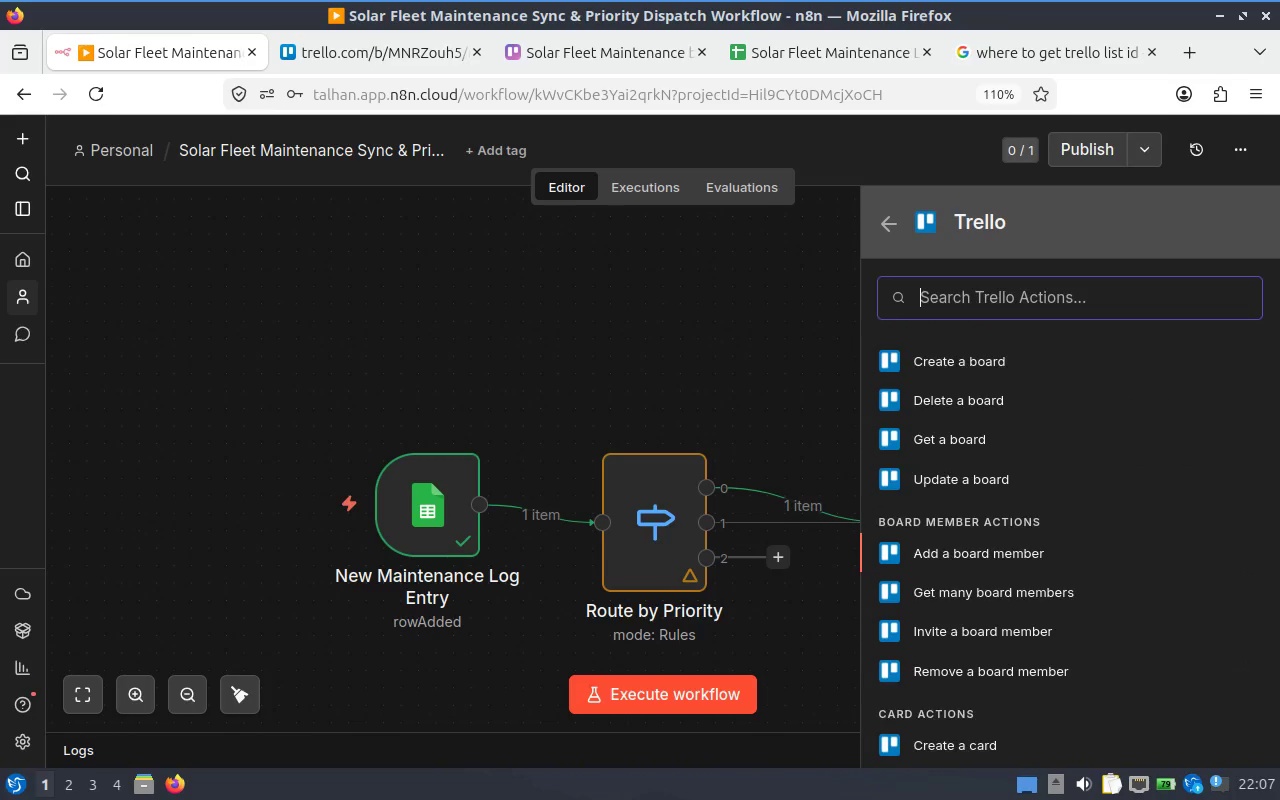 
key(ArrowDown)
 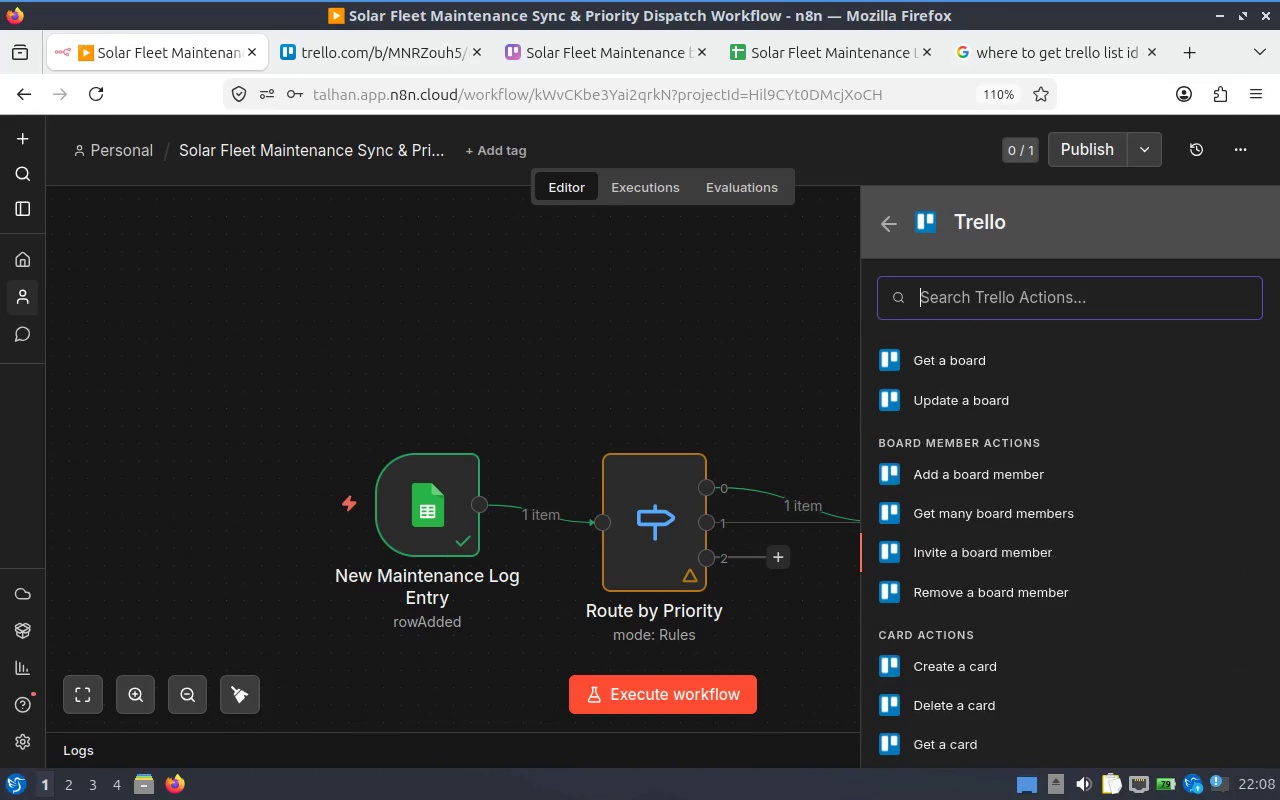 
key(ArrowDown)
 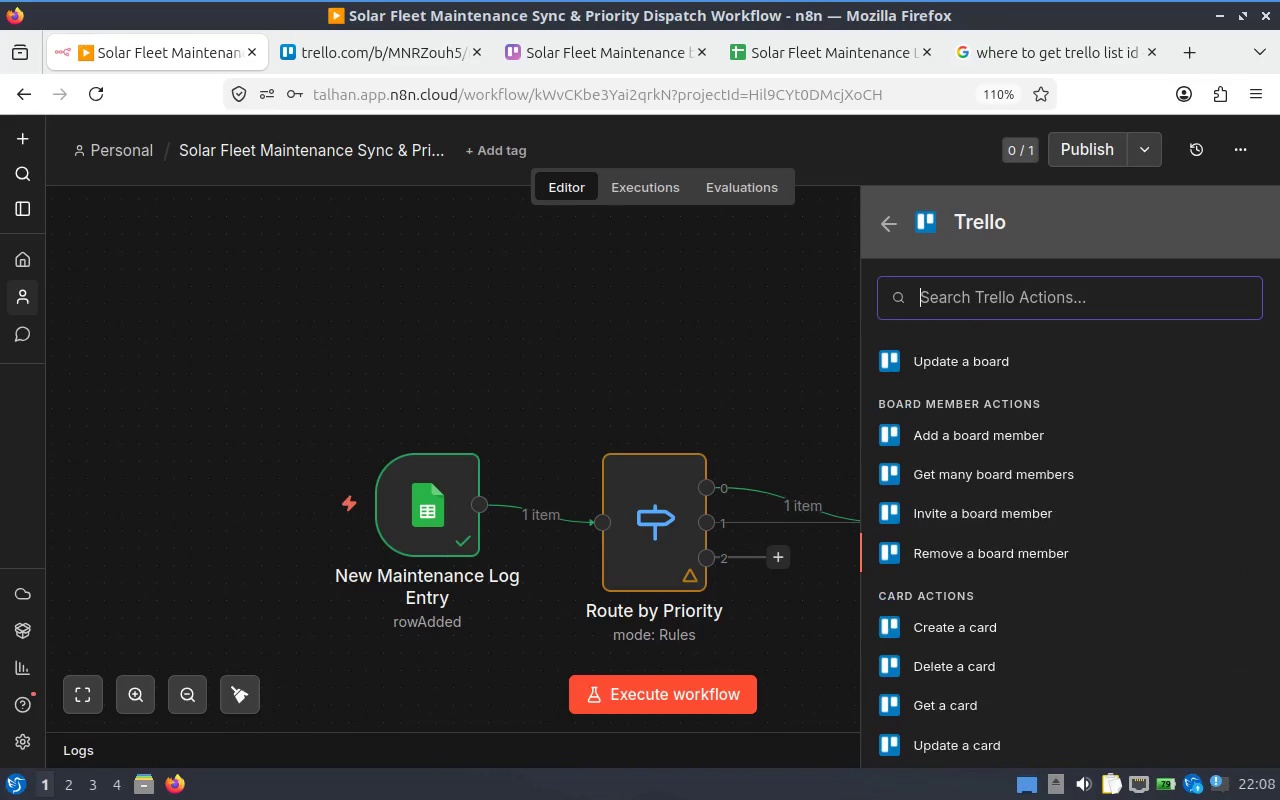 
key(ArrowDown)
 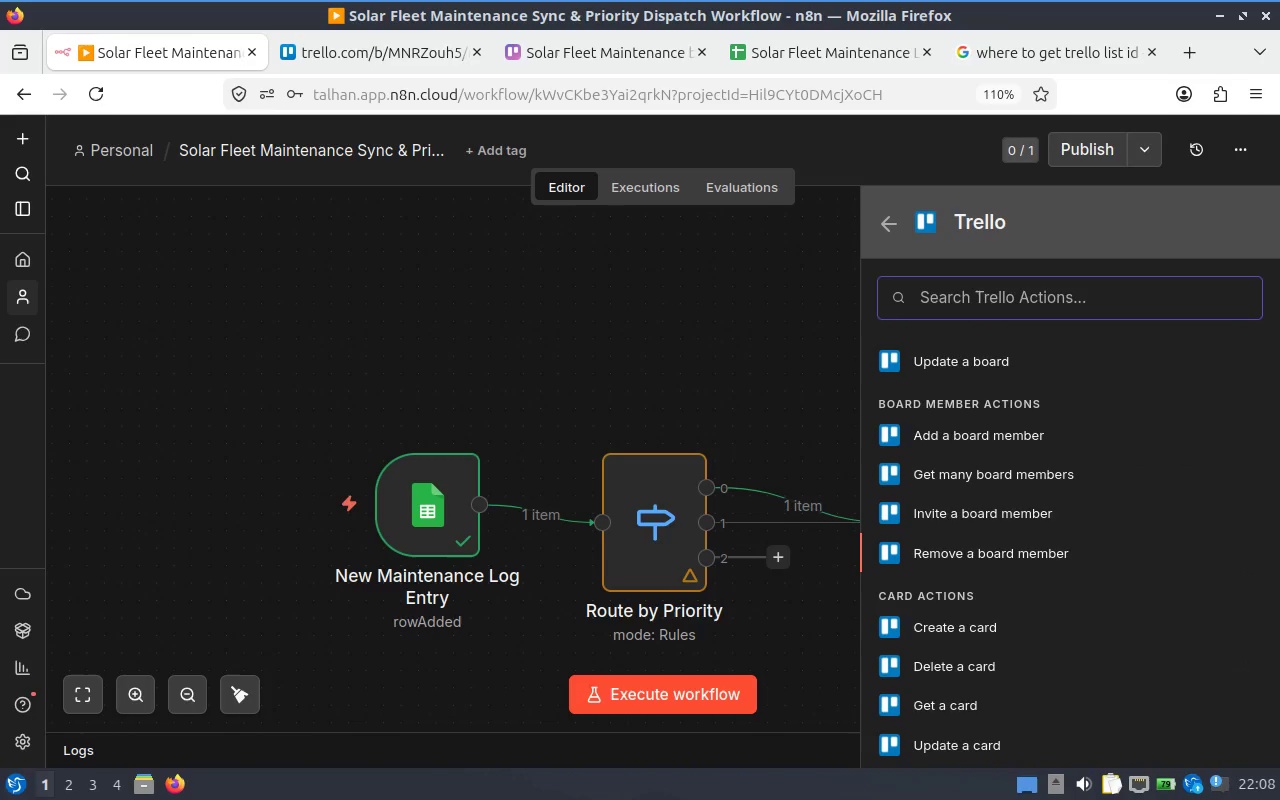 
key(ArrowDown)
 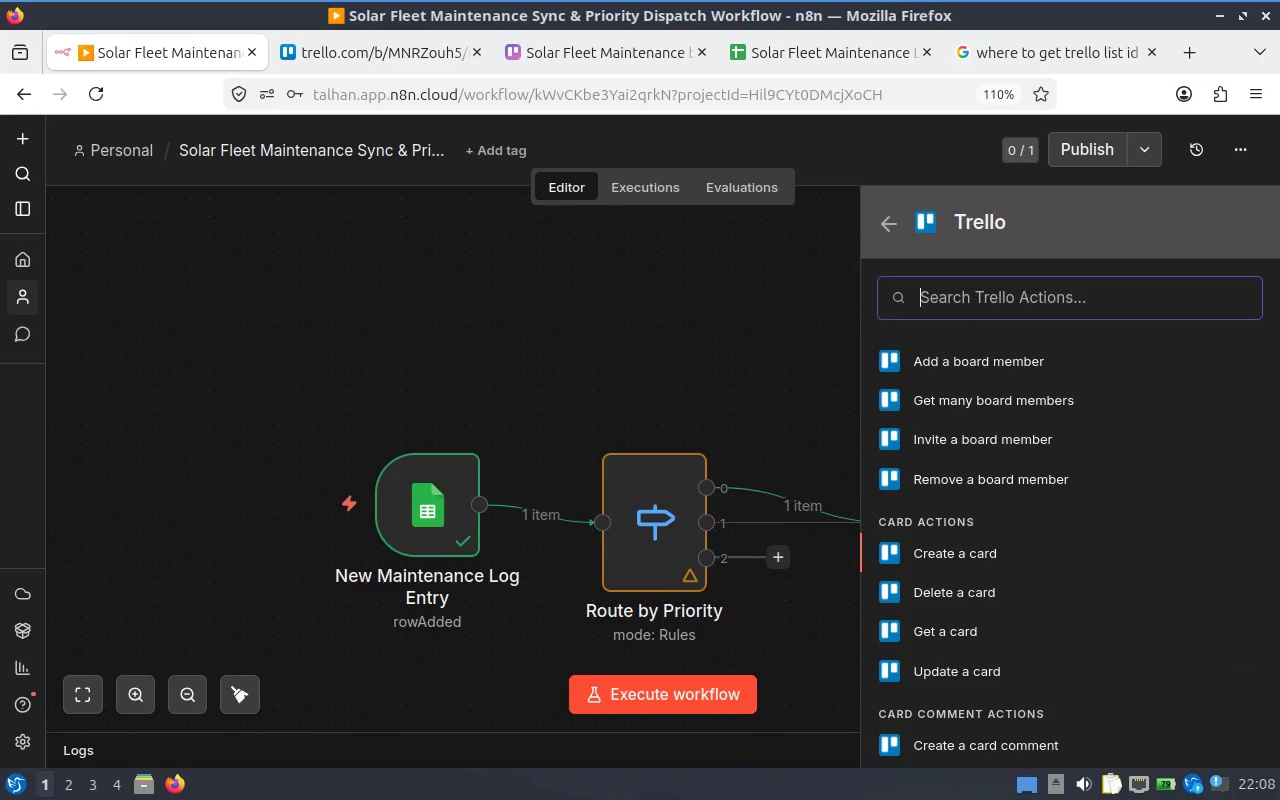 
key(Enter)
 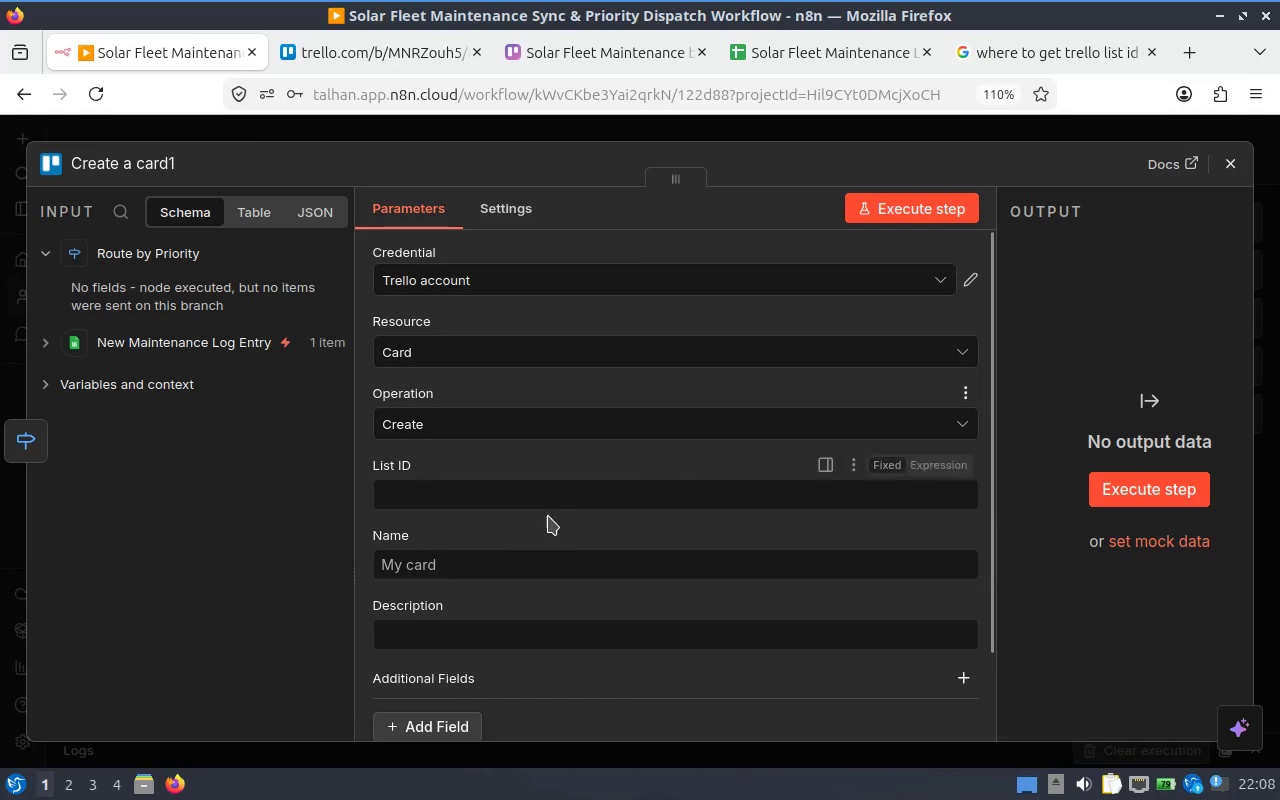 
left_click([531, 508])
 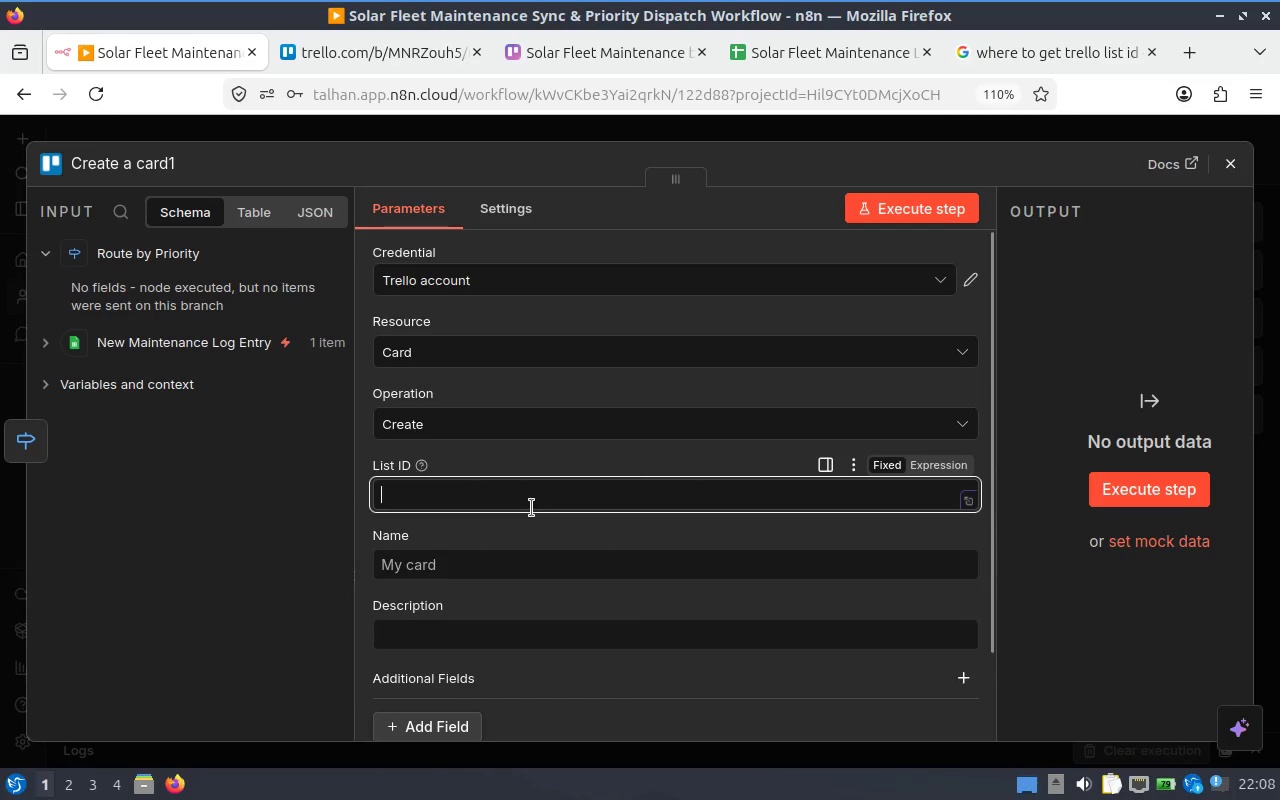 
key(Control+V)
 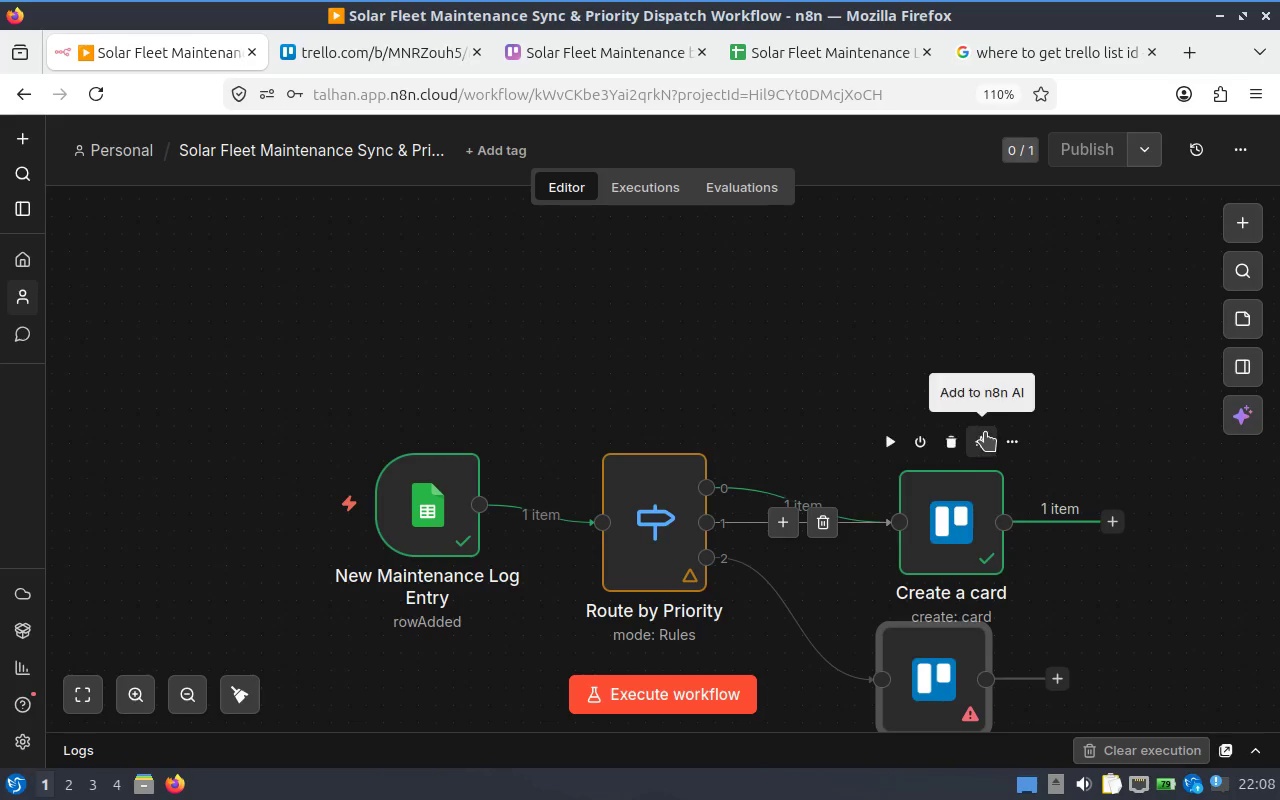 
wait(8.1)
 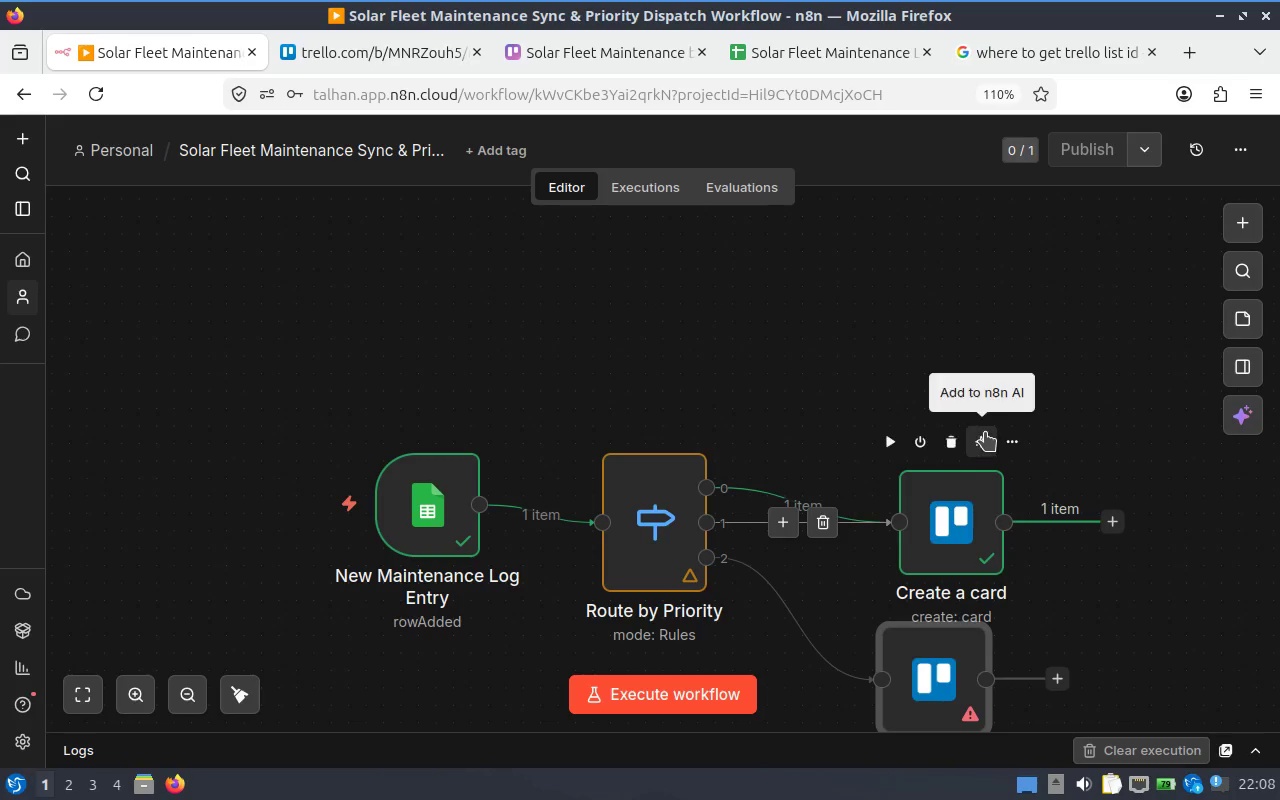 
scroll: coordinate [877, 393], scroll_direction: down, amount: 4.0
 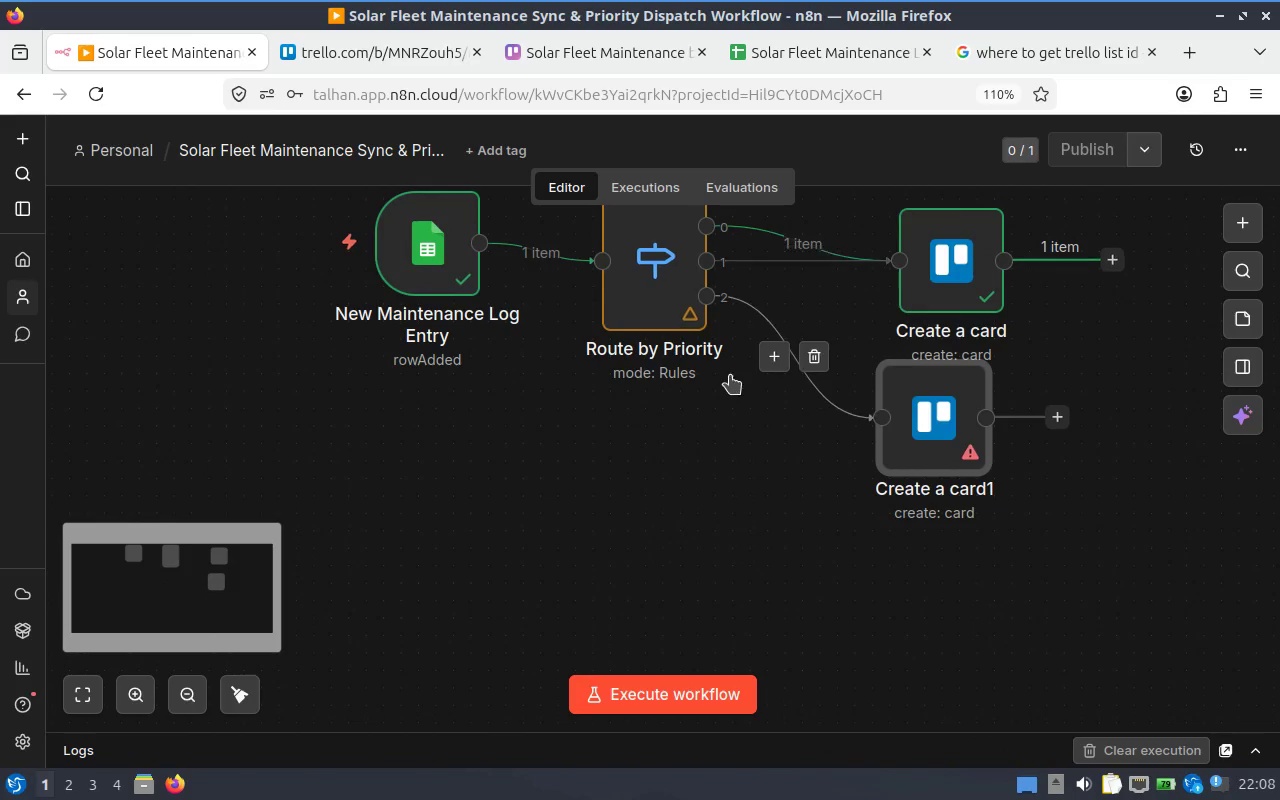 
hold_key(key=ShiftLeft, duration=1.12)
scroll: coordinate [892, 332], scroll_direction: up, amount: 2.0
 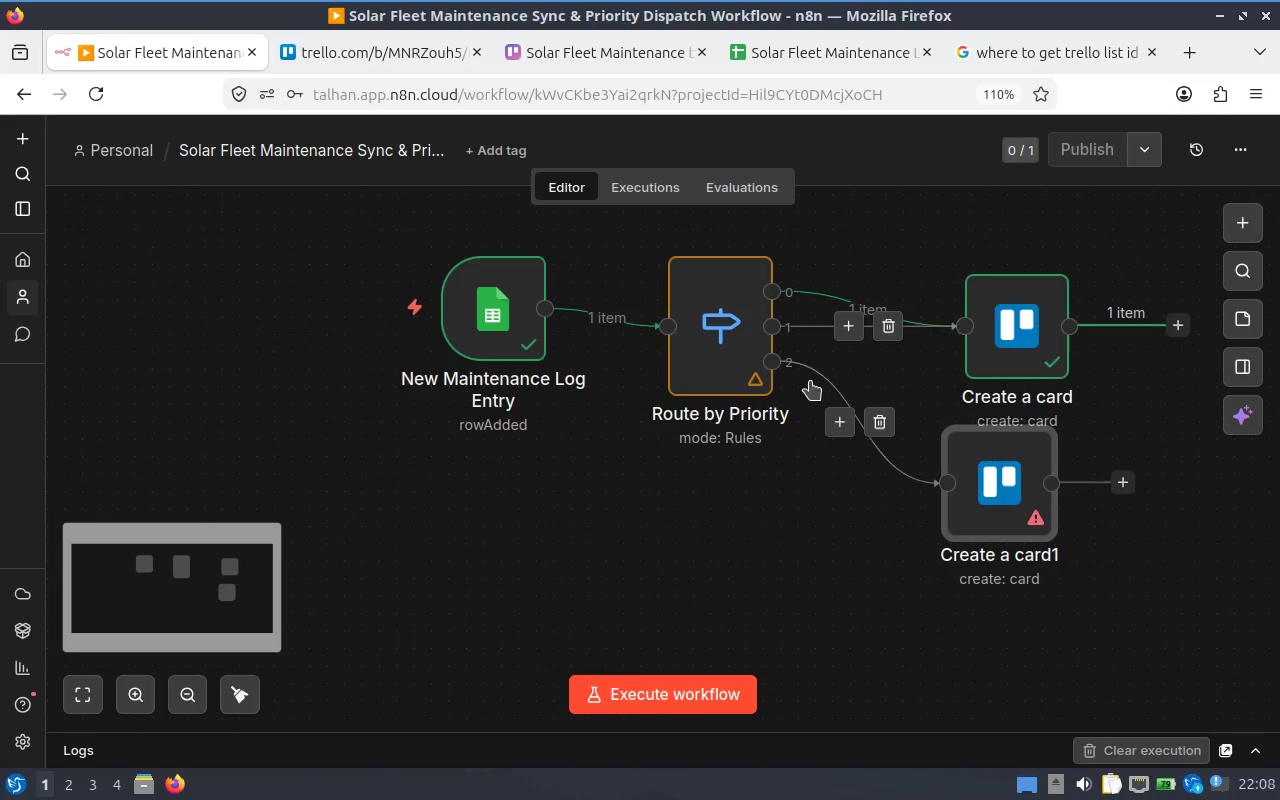 
hold_key(key=ShiftLeft, duration=1.2)
 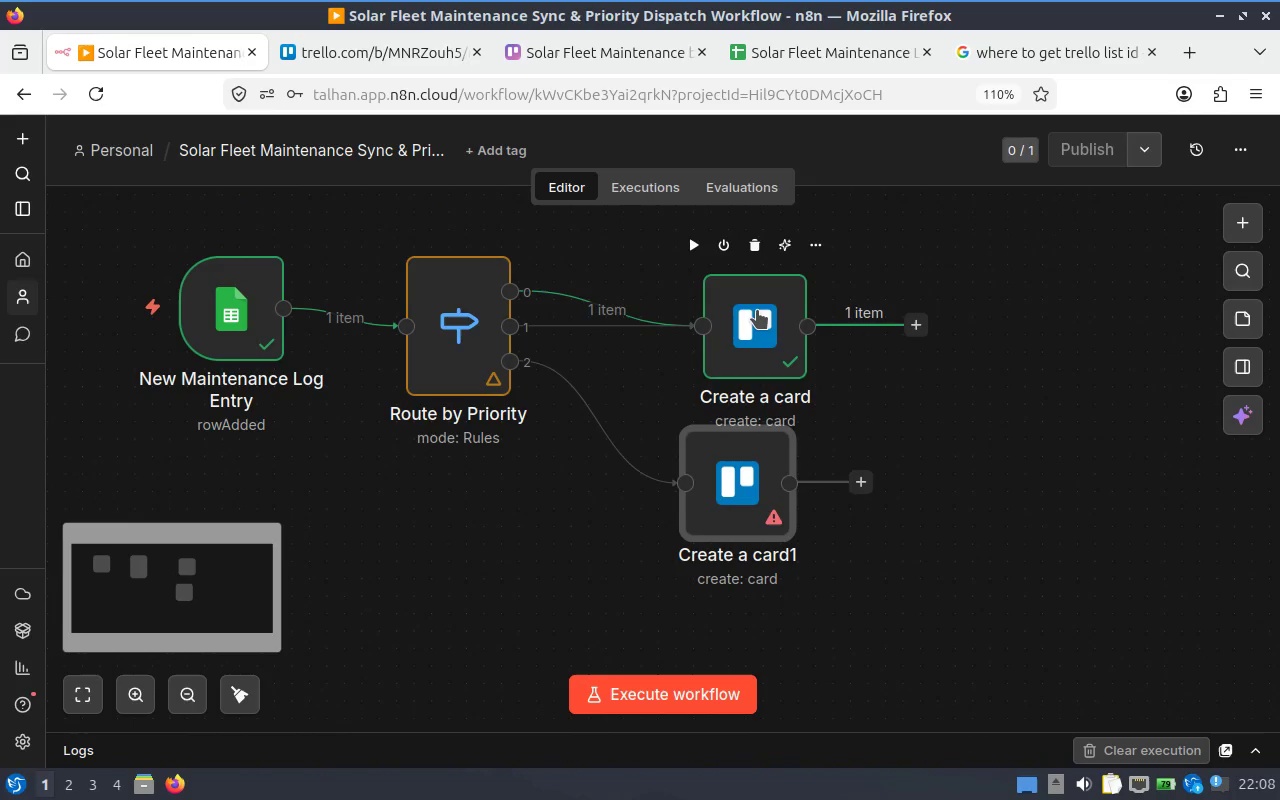 
left_click([757, 310])
 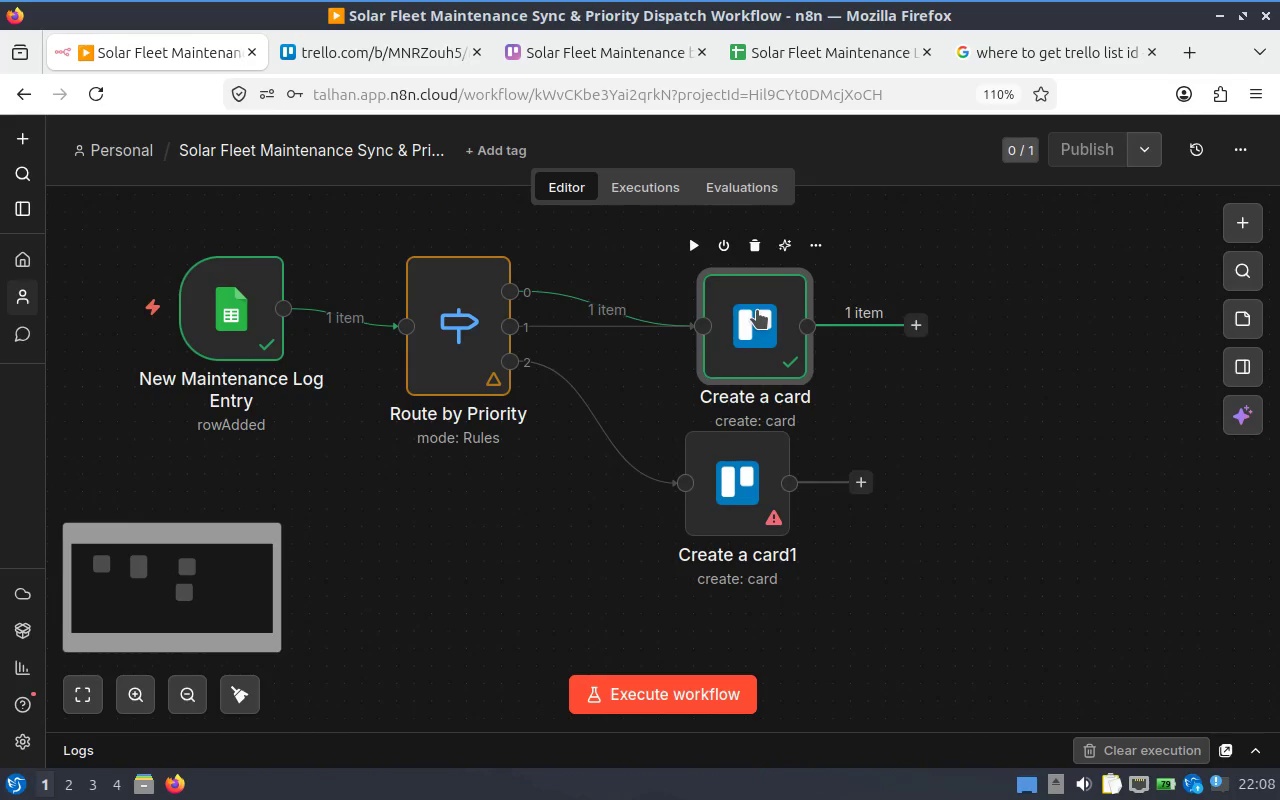 
scroll: coordinate [708, 343], scroll_direction: down, amount: 4.0
 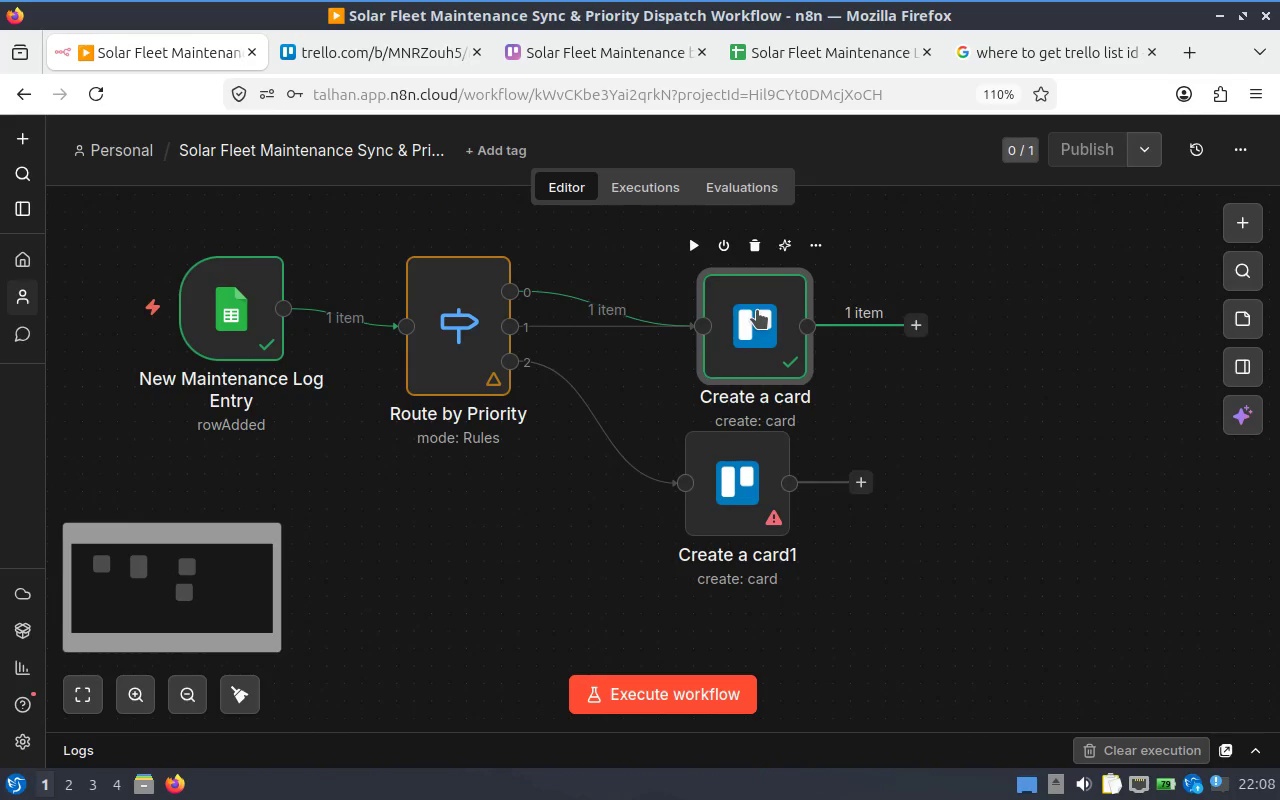 
double_click([757, 310])
 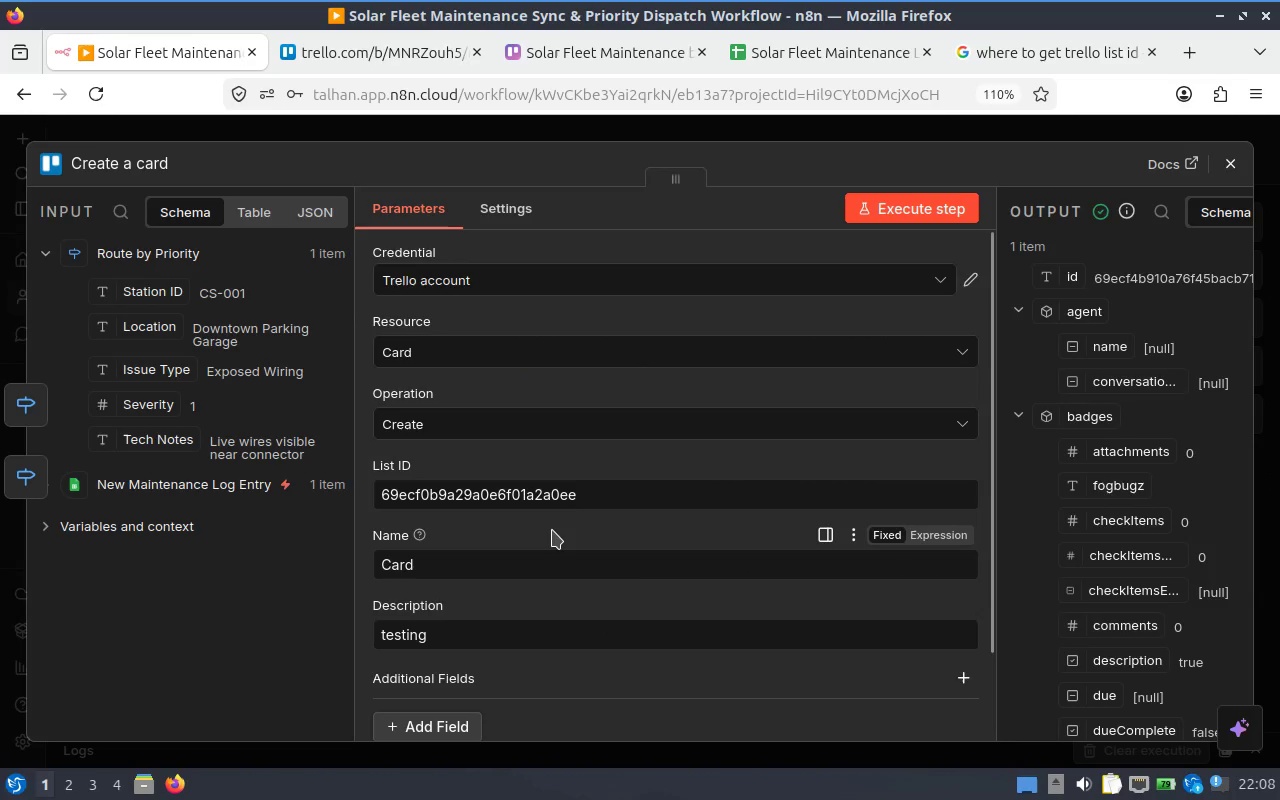 
left_click([527, 563])
 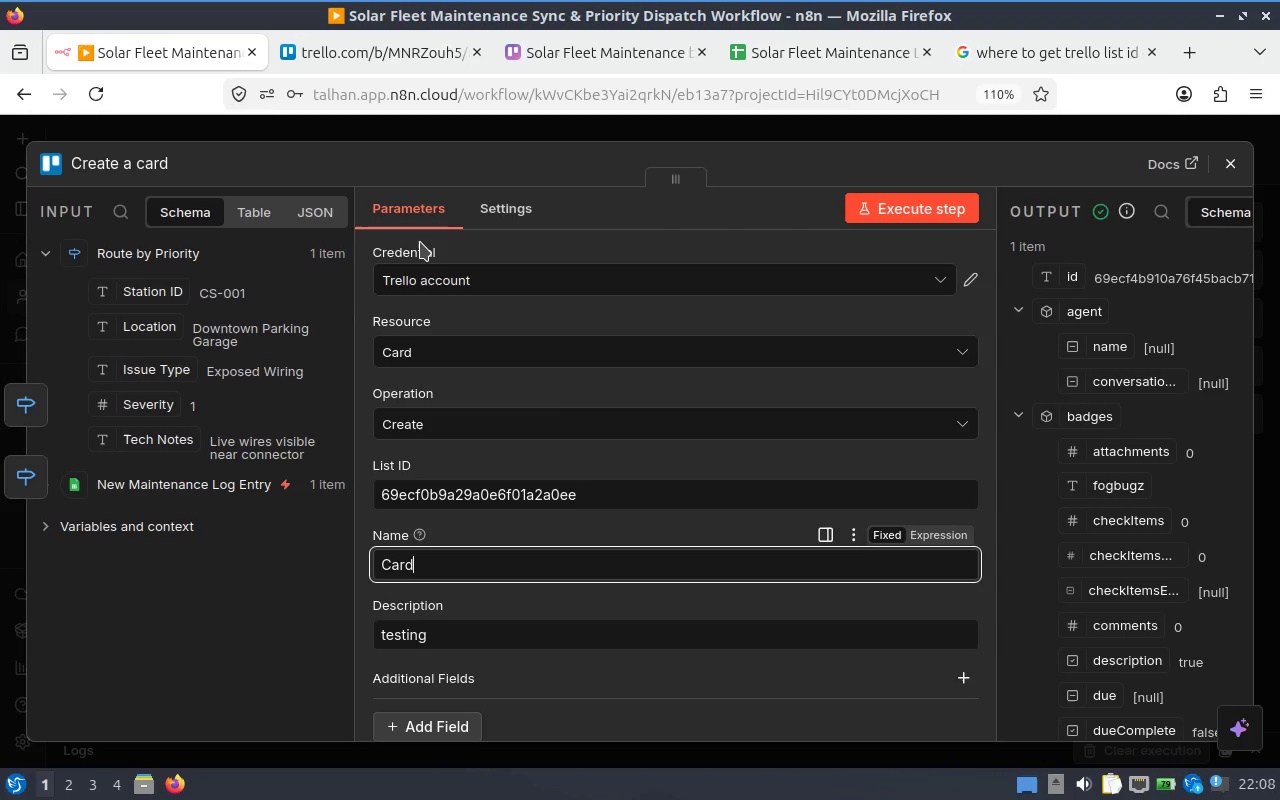 
wait(7.07)
 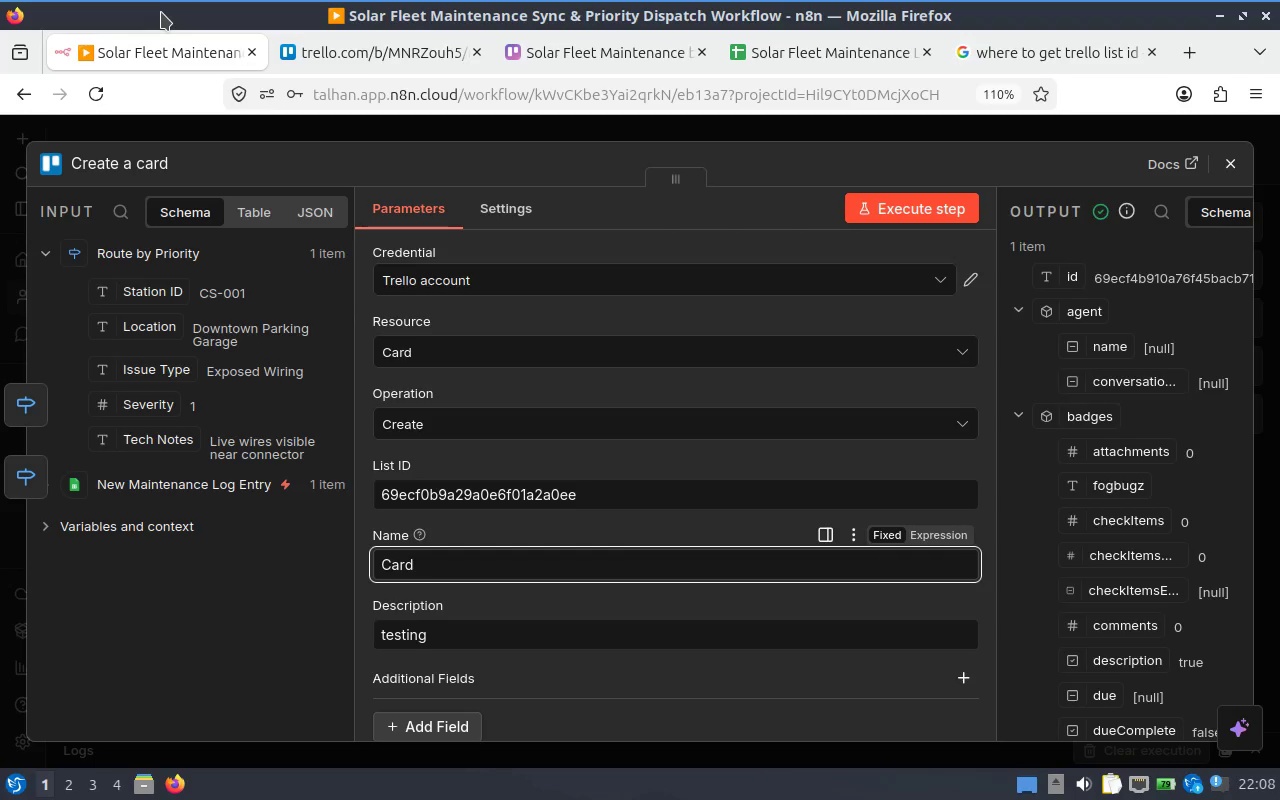 
left_click_drag(start_coordinate=[451, 563], to_coordinate=[331, 563])
 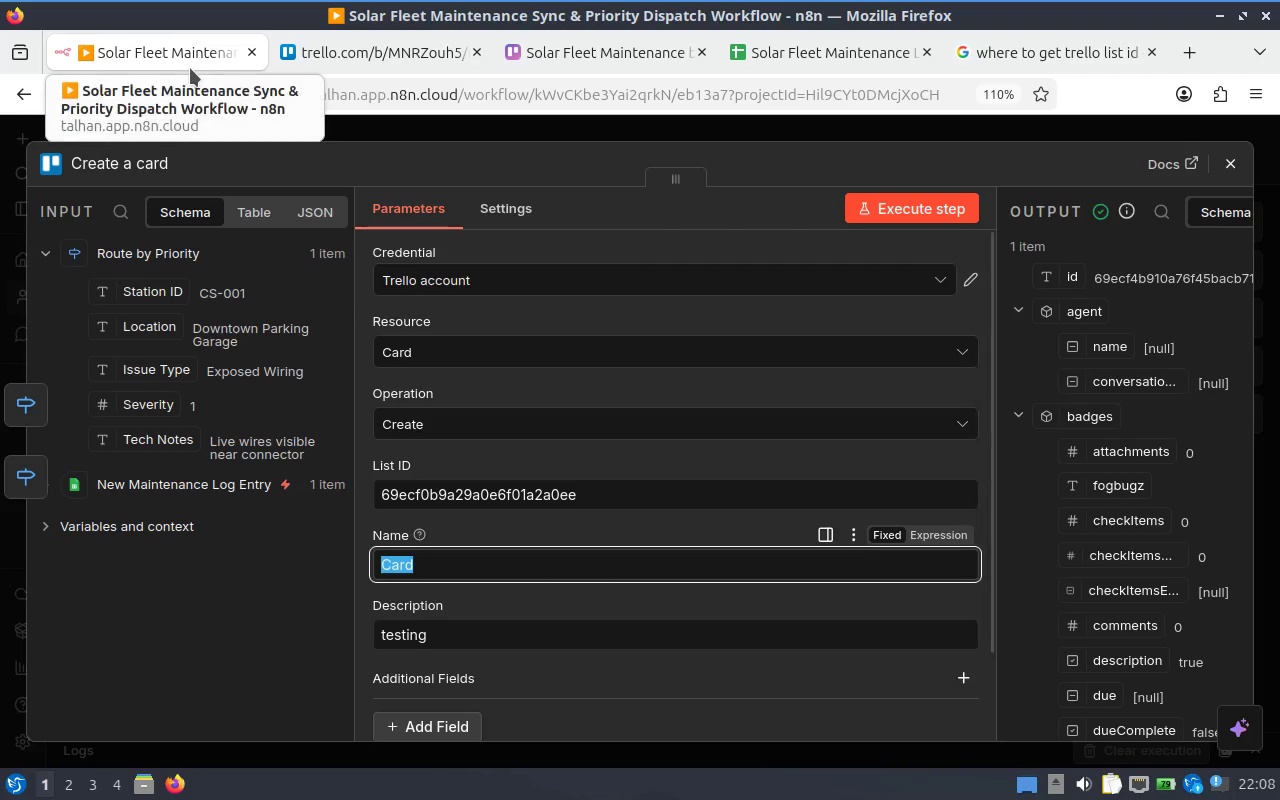 
right_click([185, 70])
 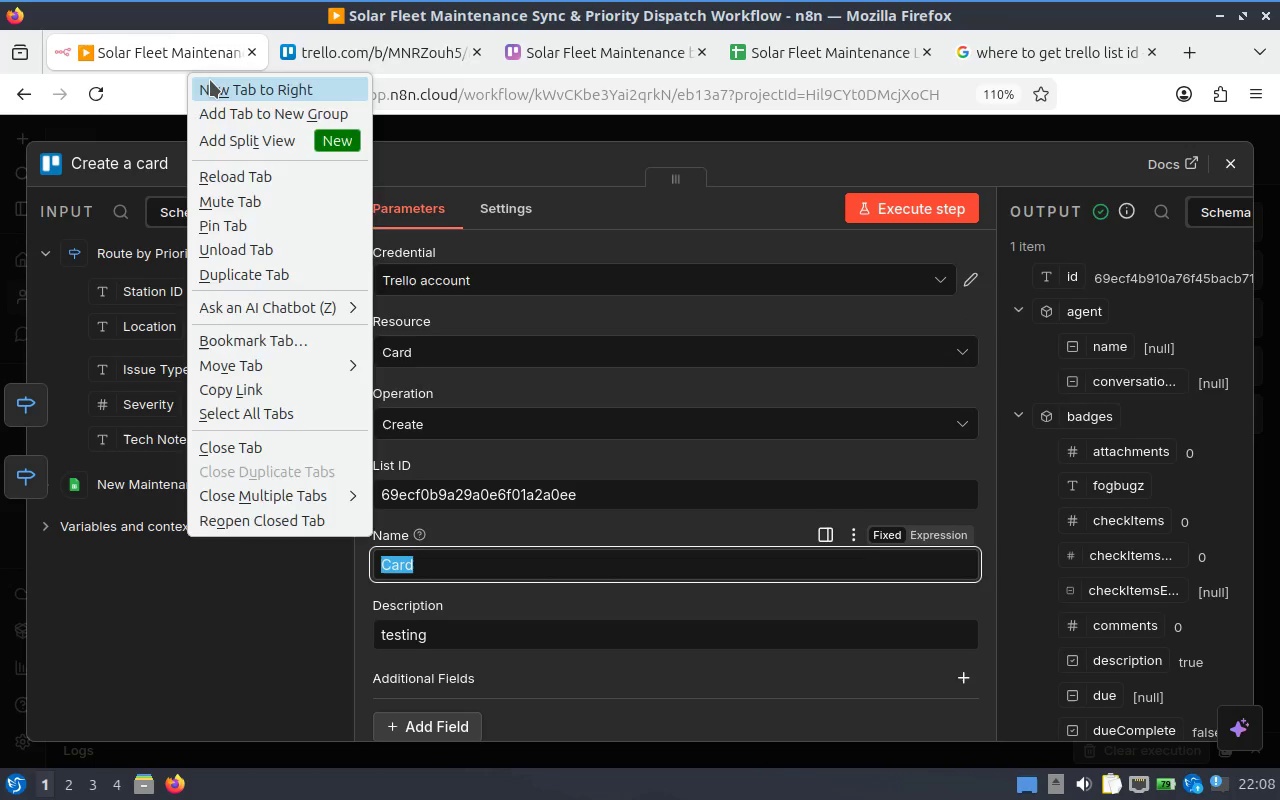 
left_click([210, 80])
 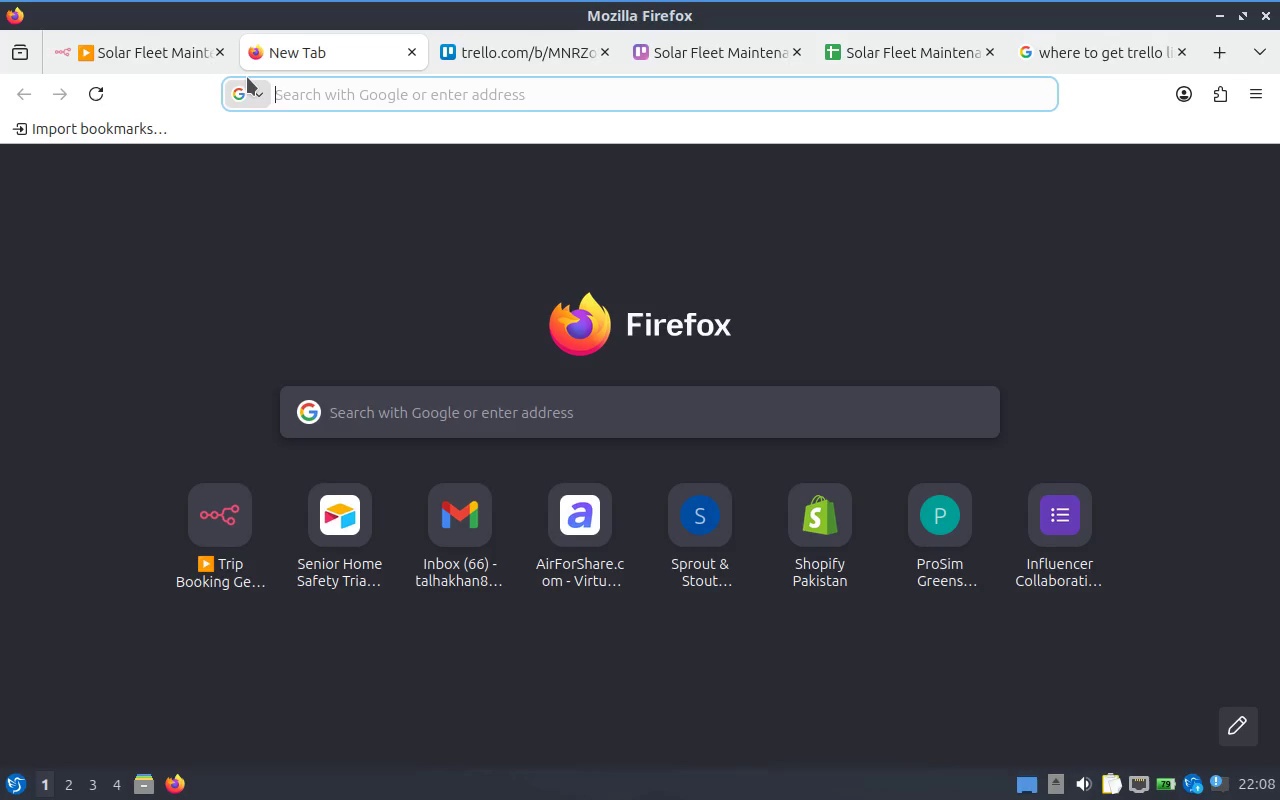 
type(urgent )
 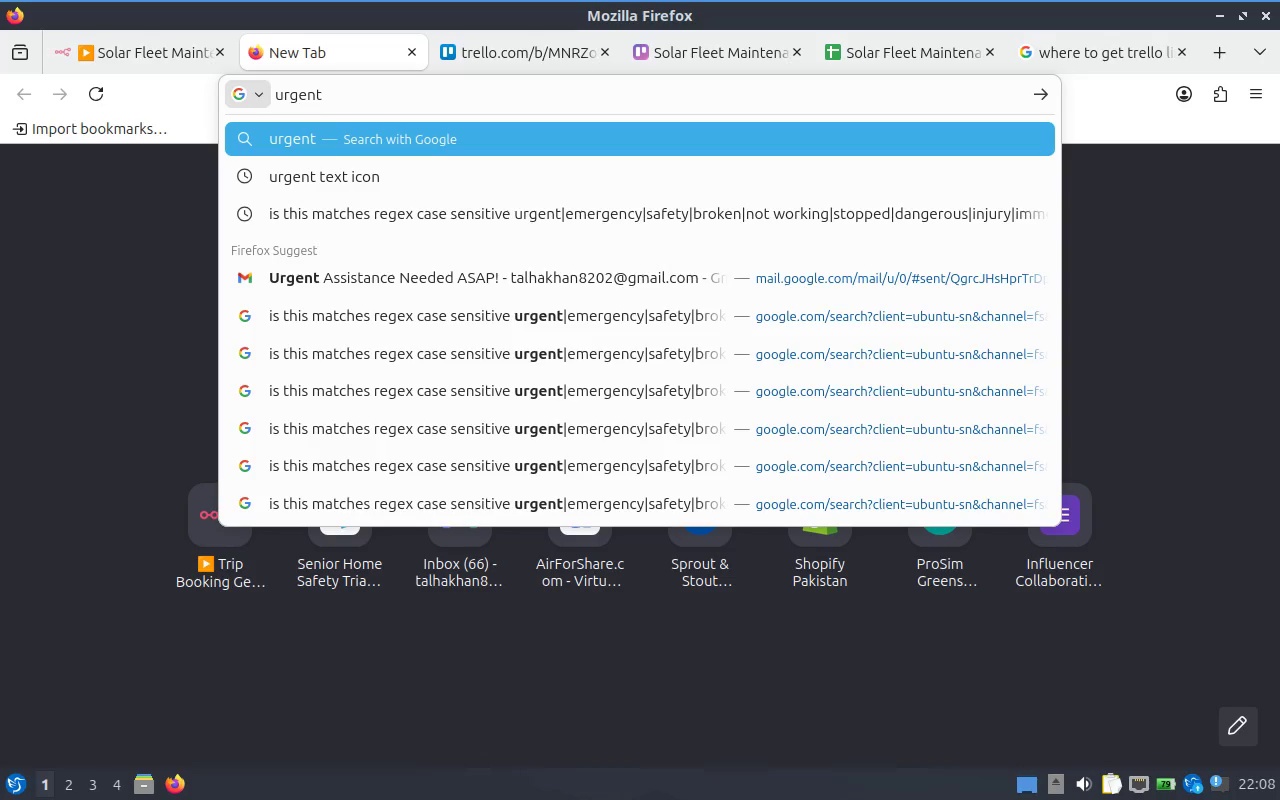 
key(ArrowDown)
 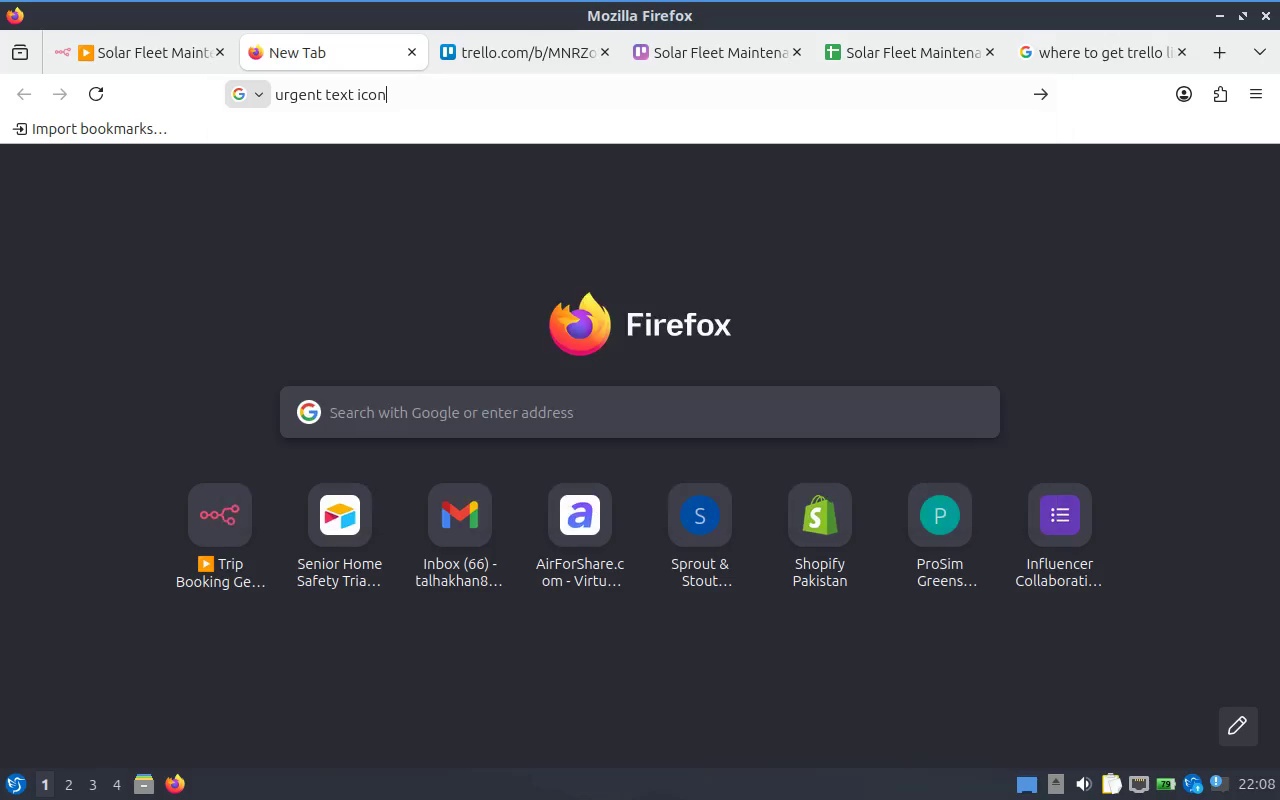 
key(Enter)
 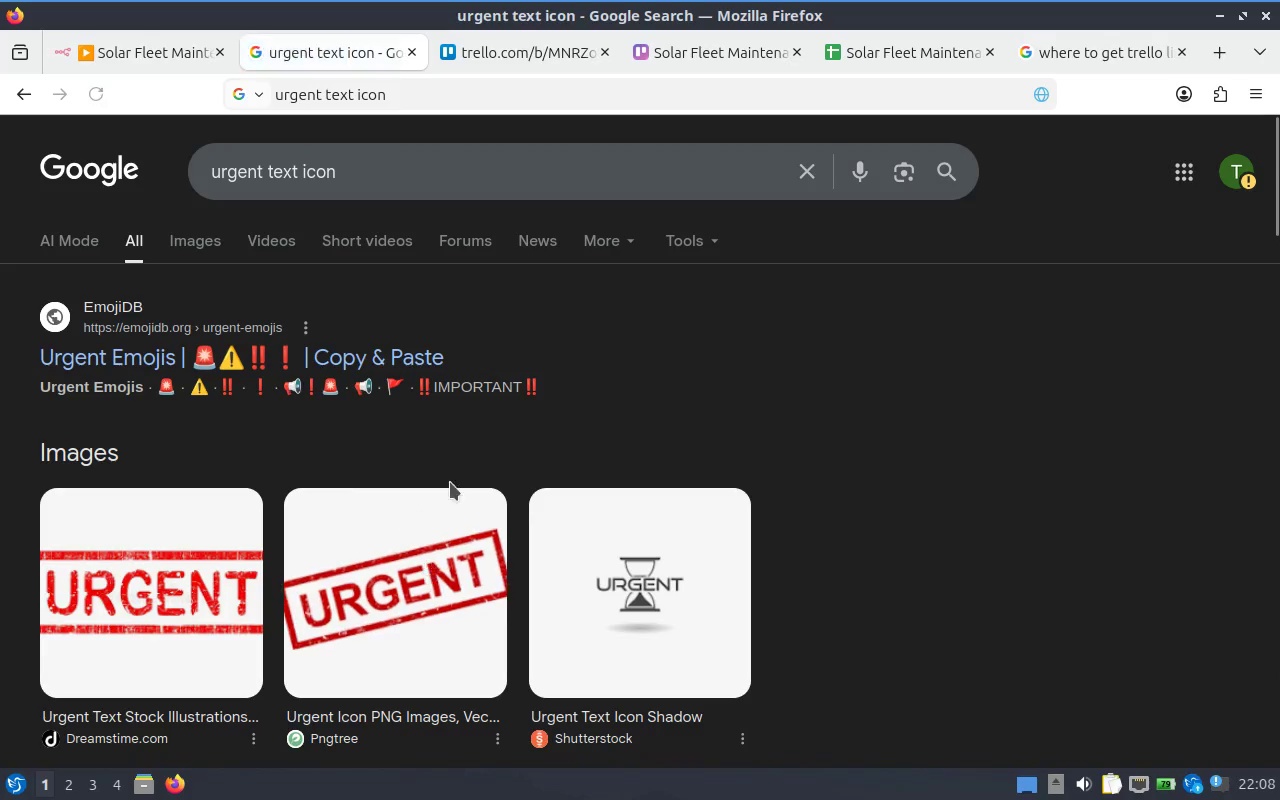 
scroll: coordinate [267, 375], scroll_direction: down, amount: 8.0
 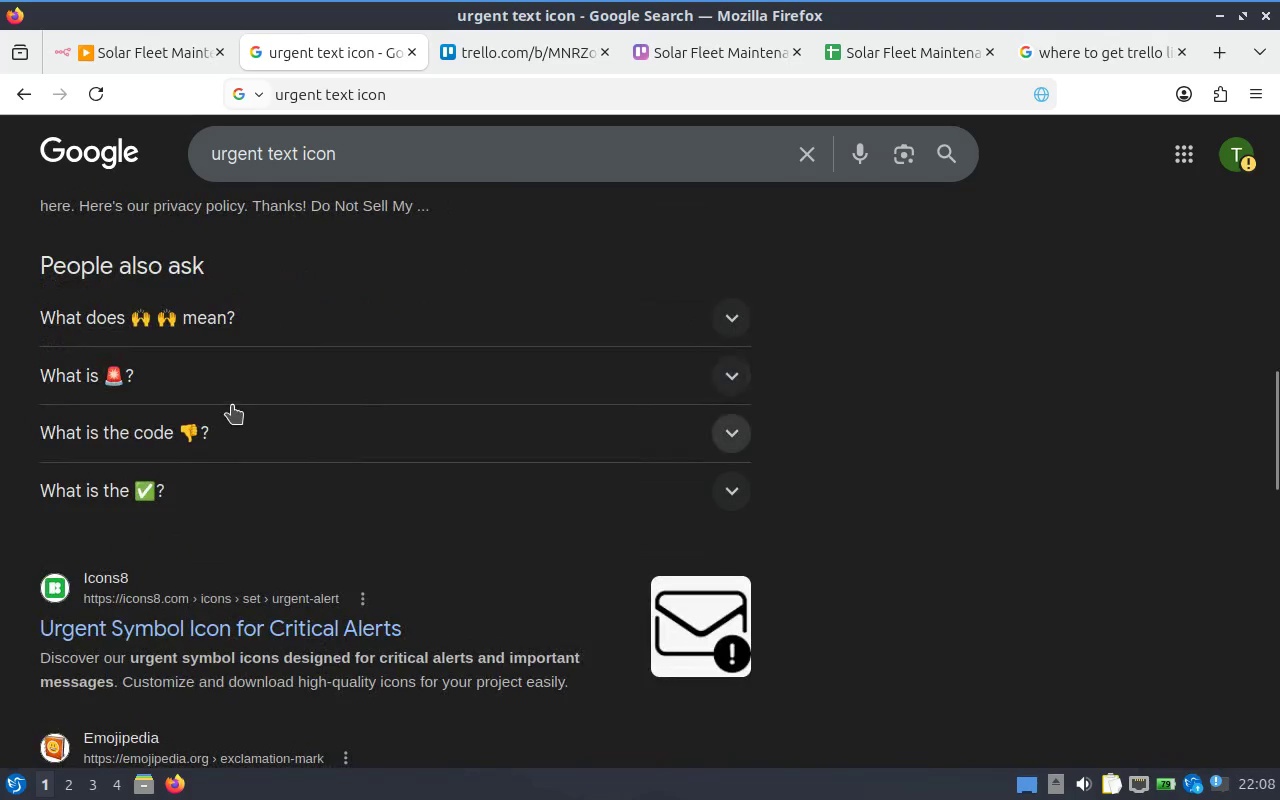 
left_click([183, 383])
 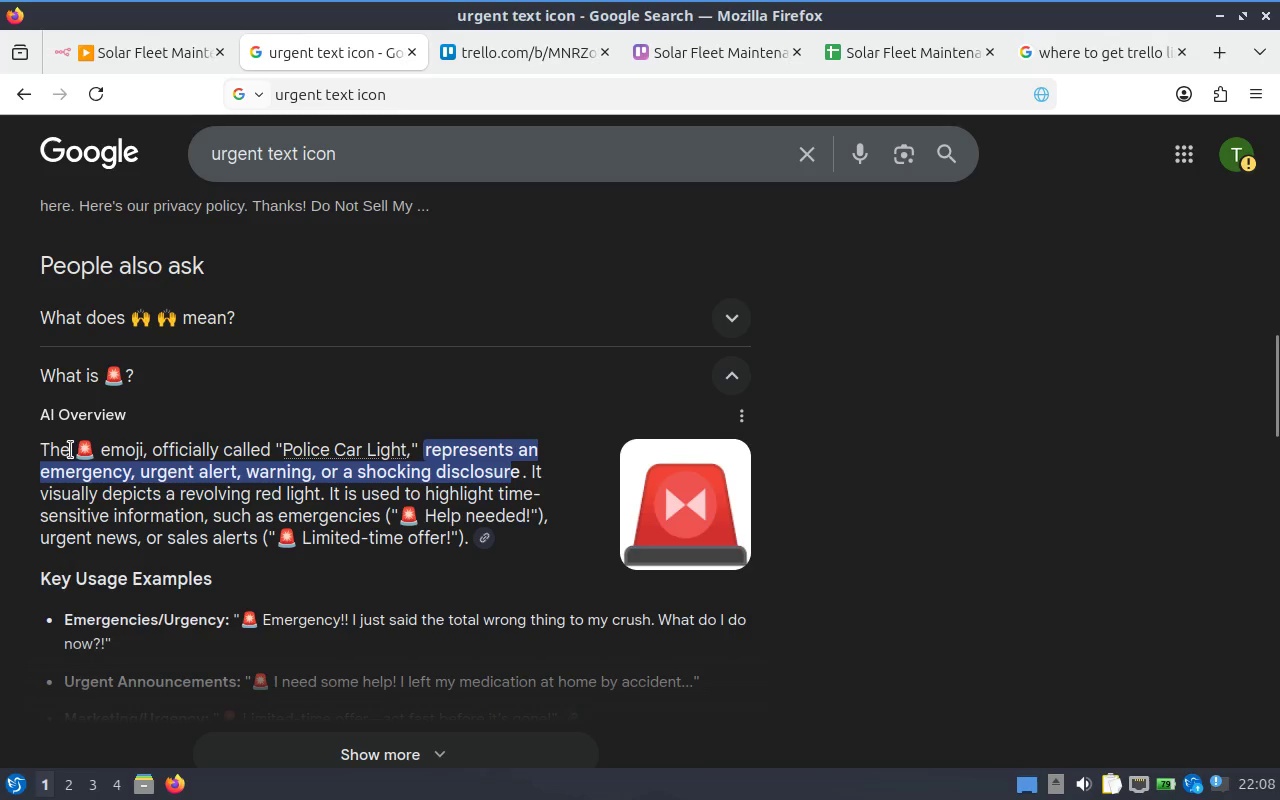 
left_click_drag(start_coordinate=[75, 451], to_coordinate=[96, 452])
 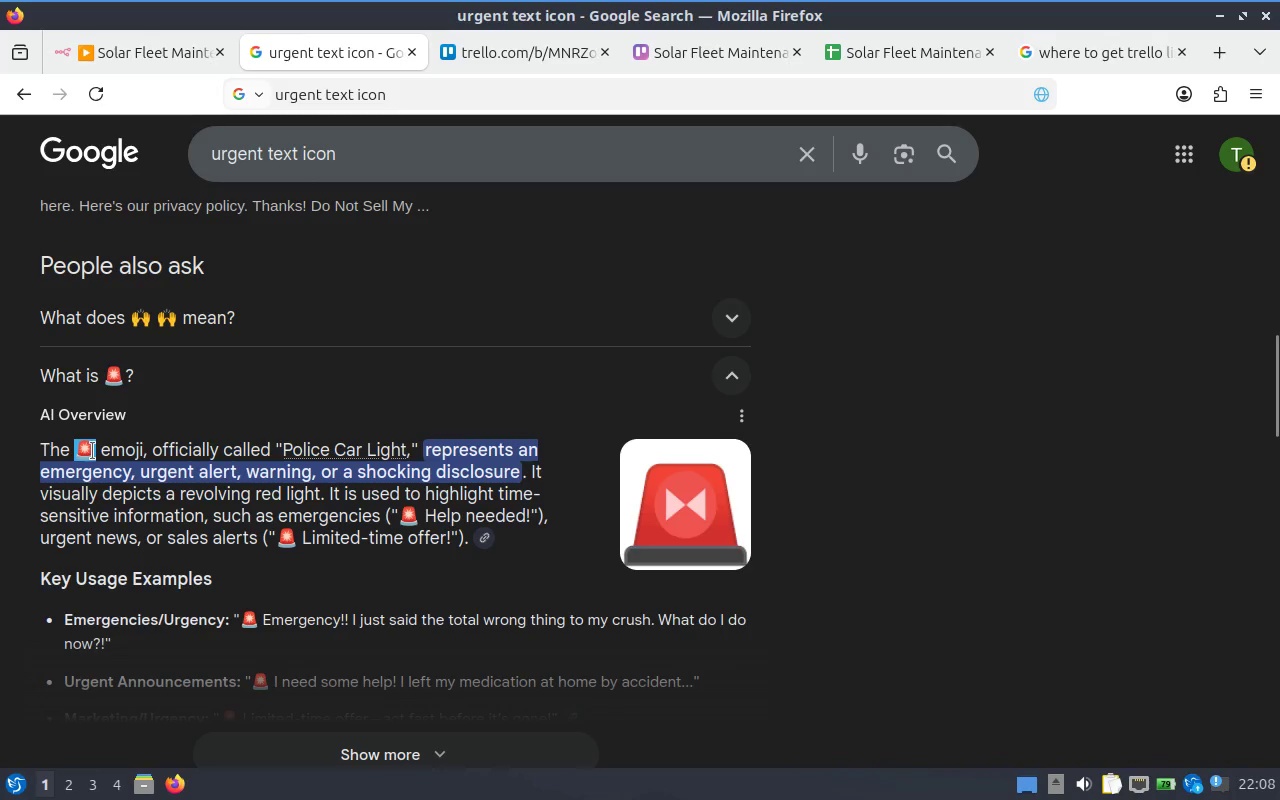 
key(Control+C)
 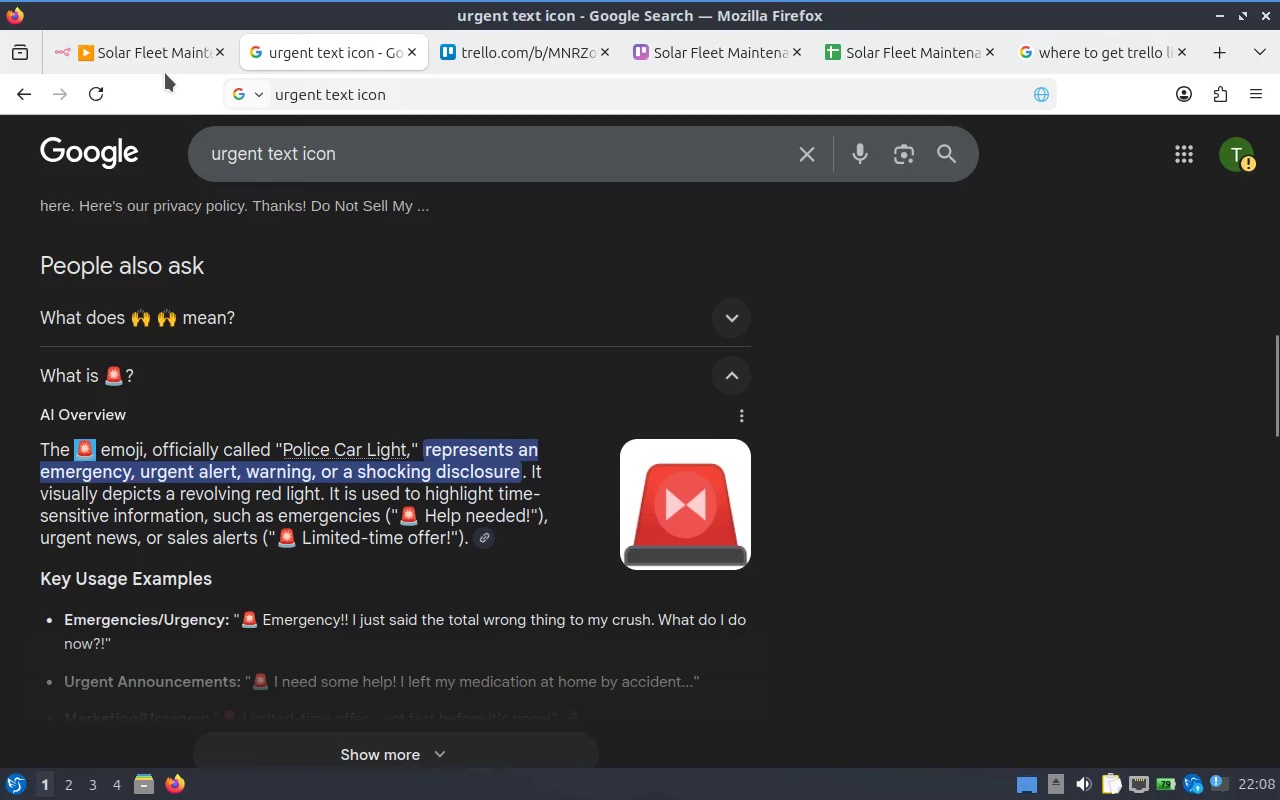 
left_click([127, 48])
 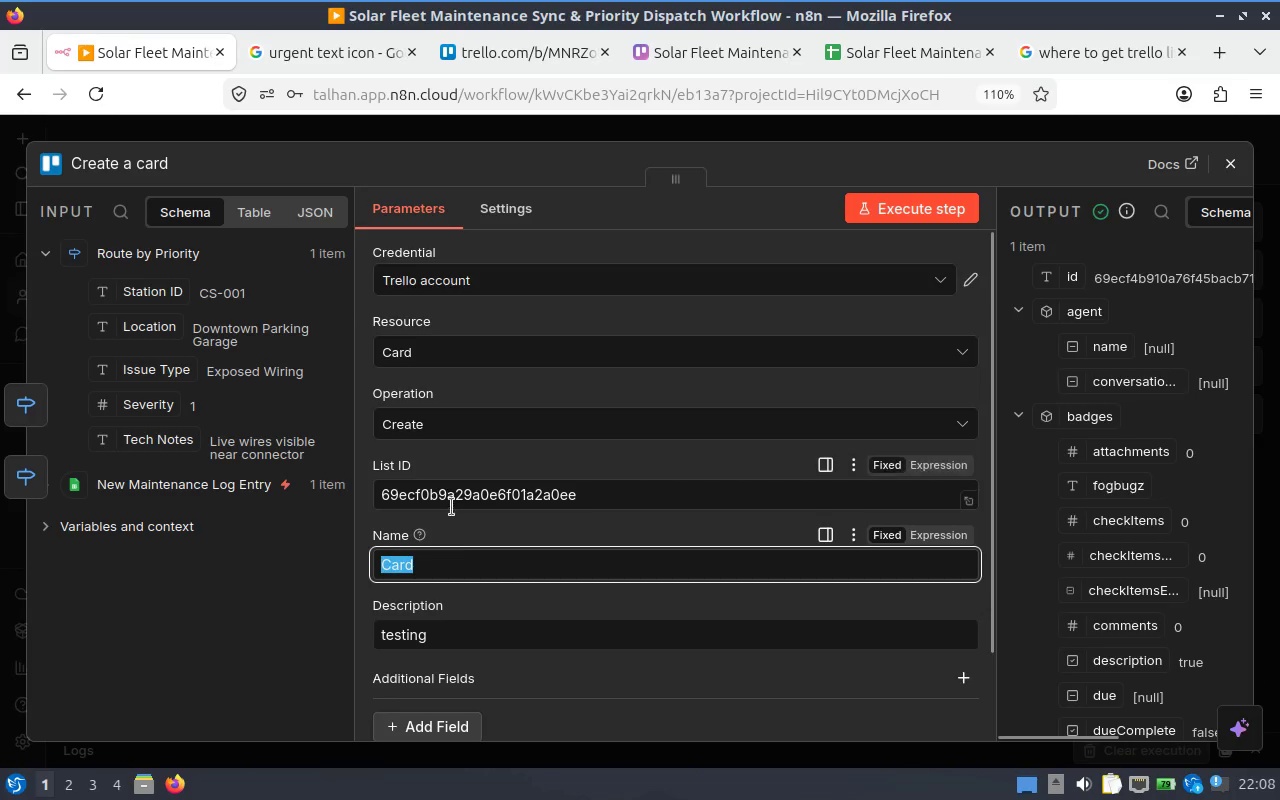 
key(Control+V)
 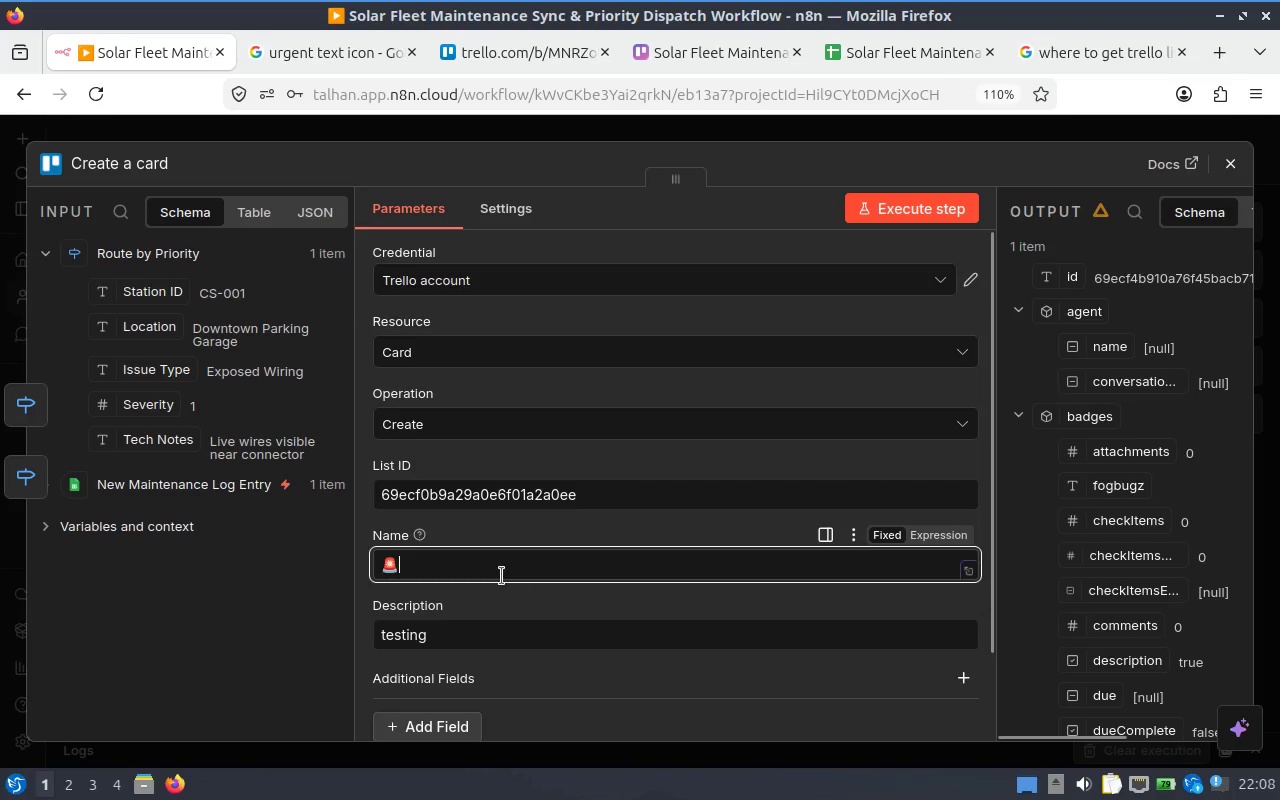 
type( Urgent )
 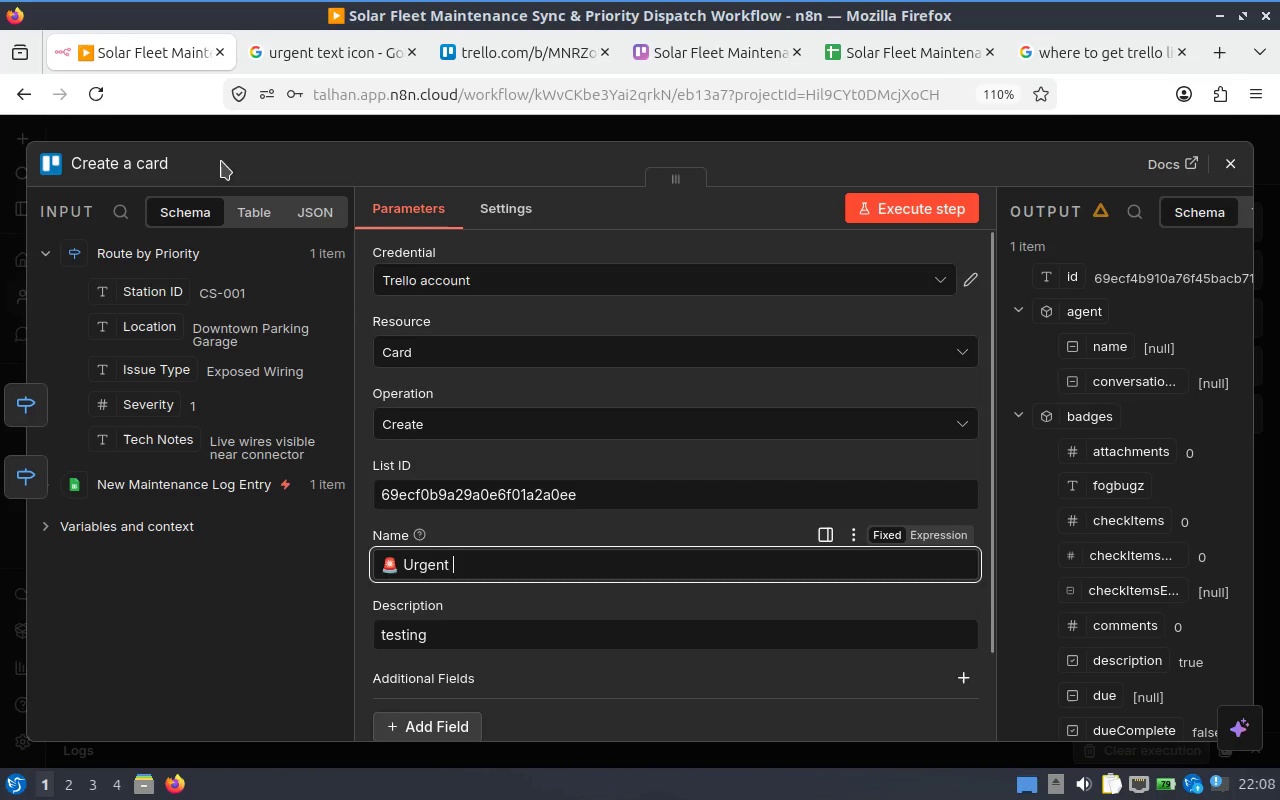 
wait(5.34)
 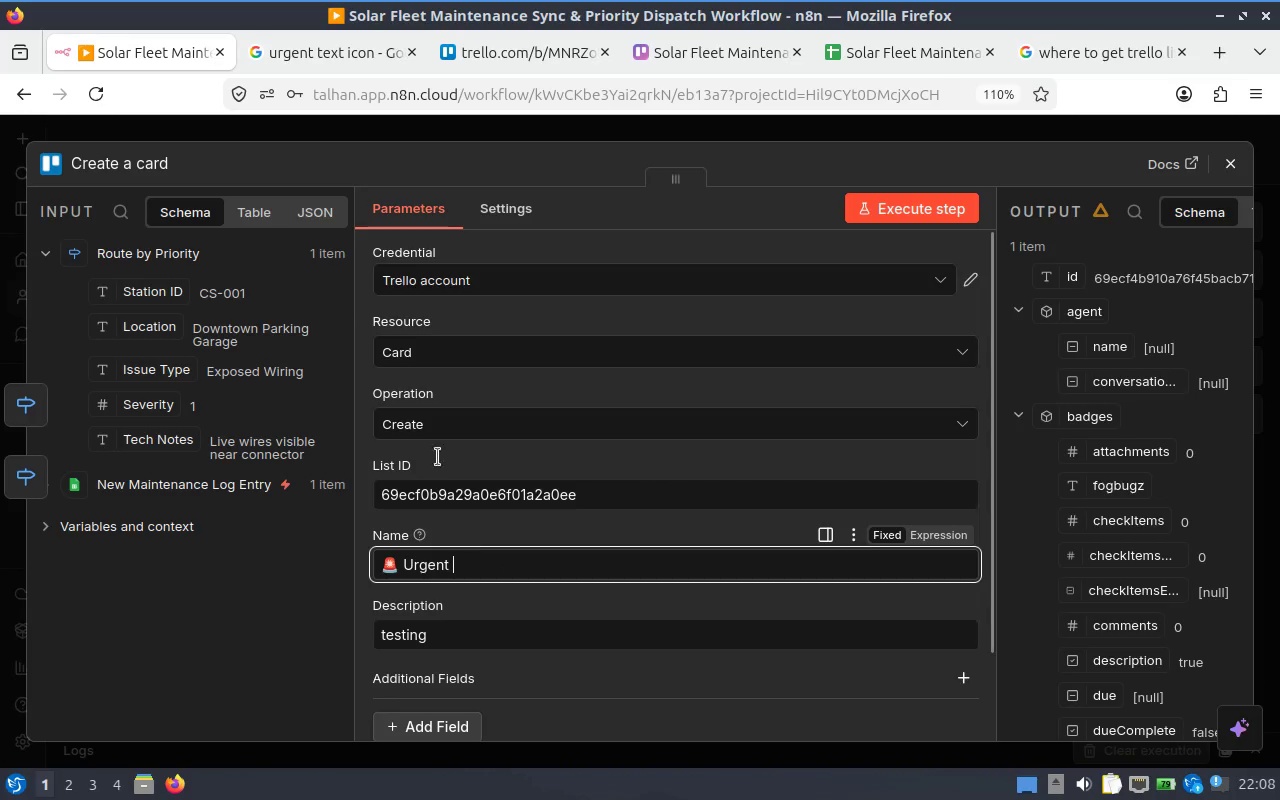 
double_click([440, 560])
 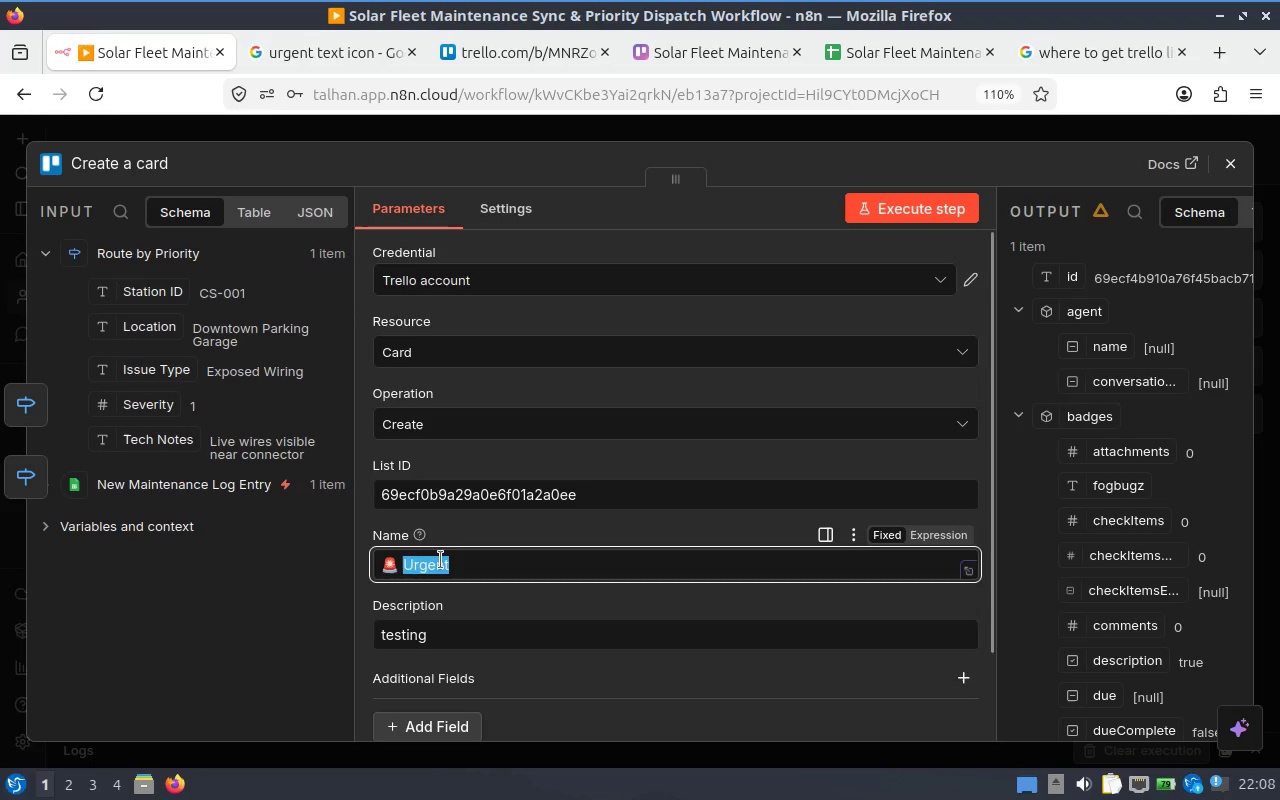 
type(URGENT - )
 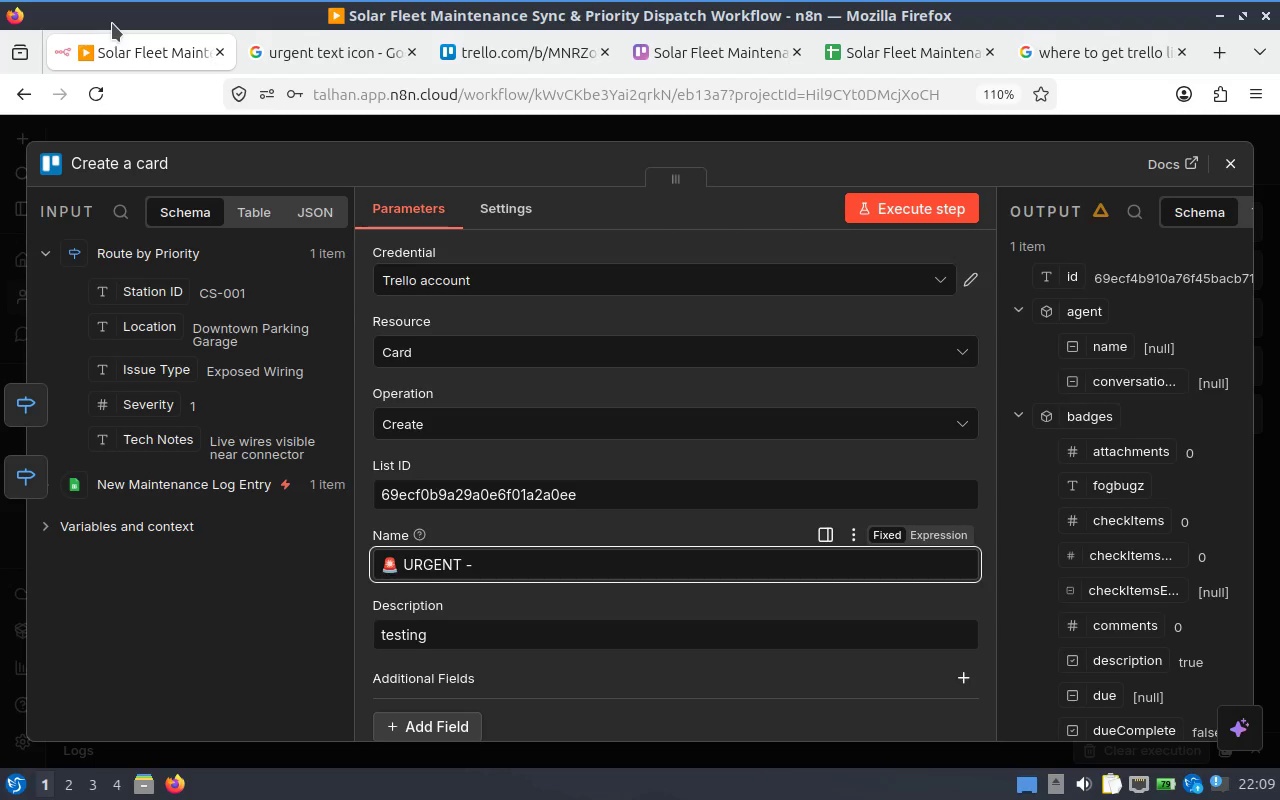 
left_click_drag(start_coordinate=[161, 291], to_coordinate=[532, 577])
 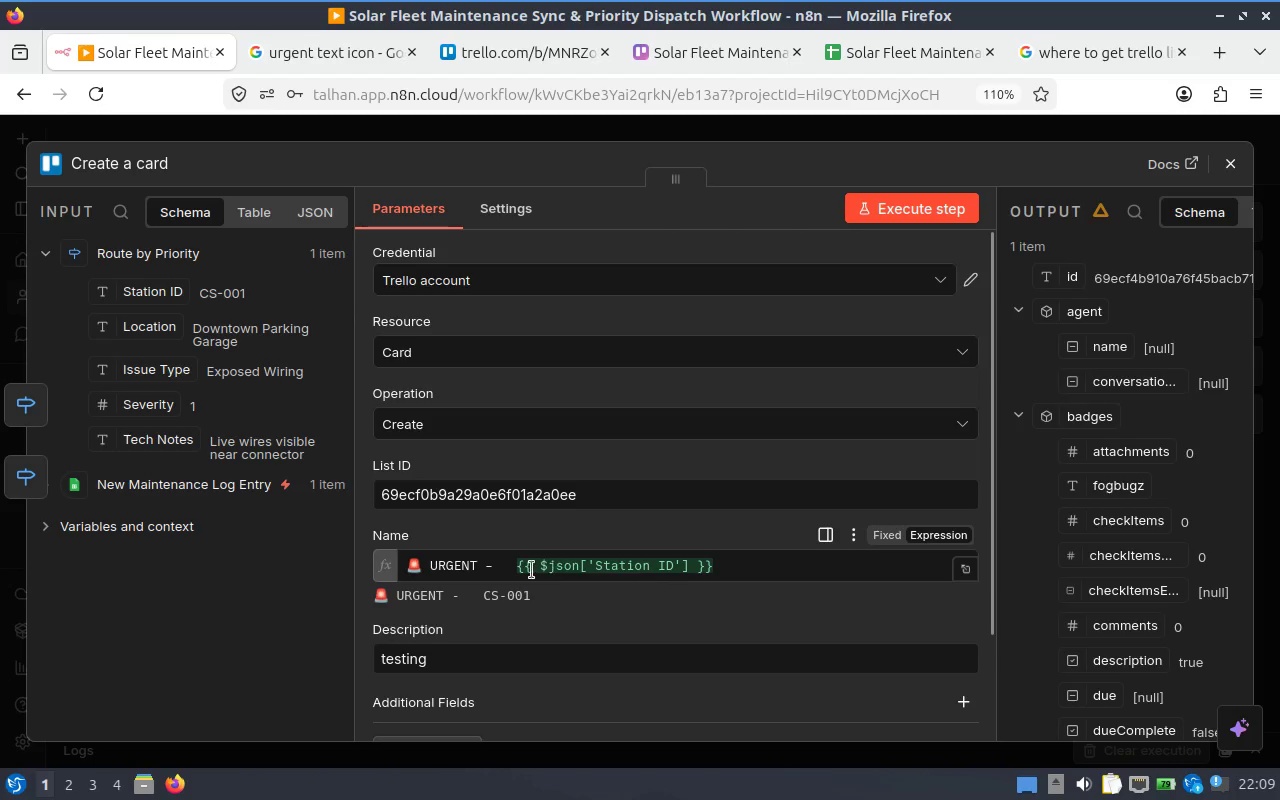 
left_click([520, 572])
 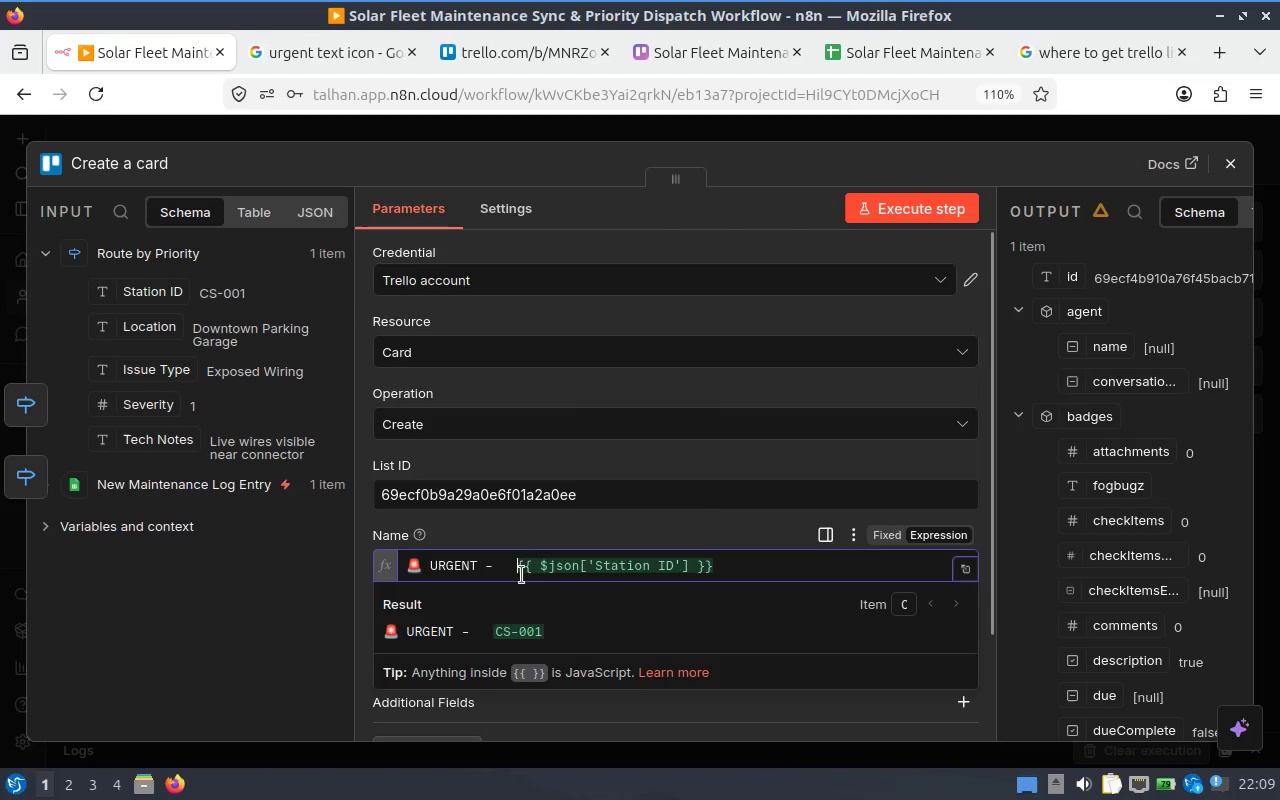 
key(Backspace)
 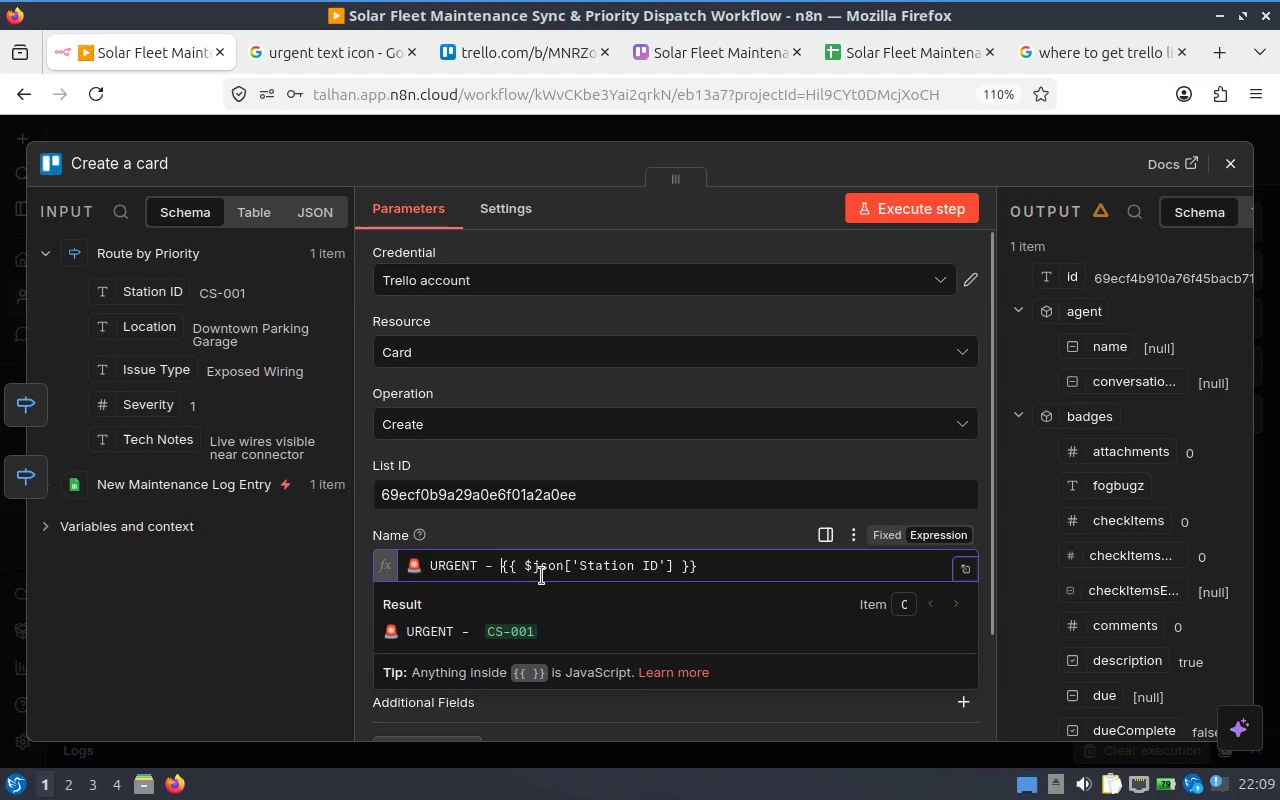 
key(Backspace)
 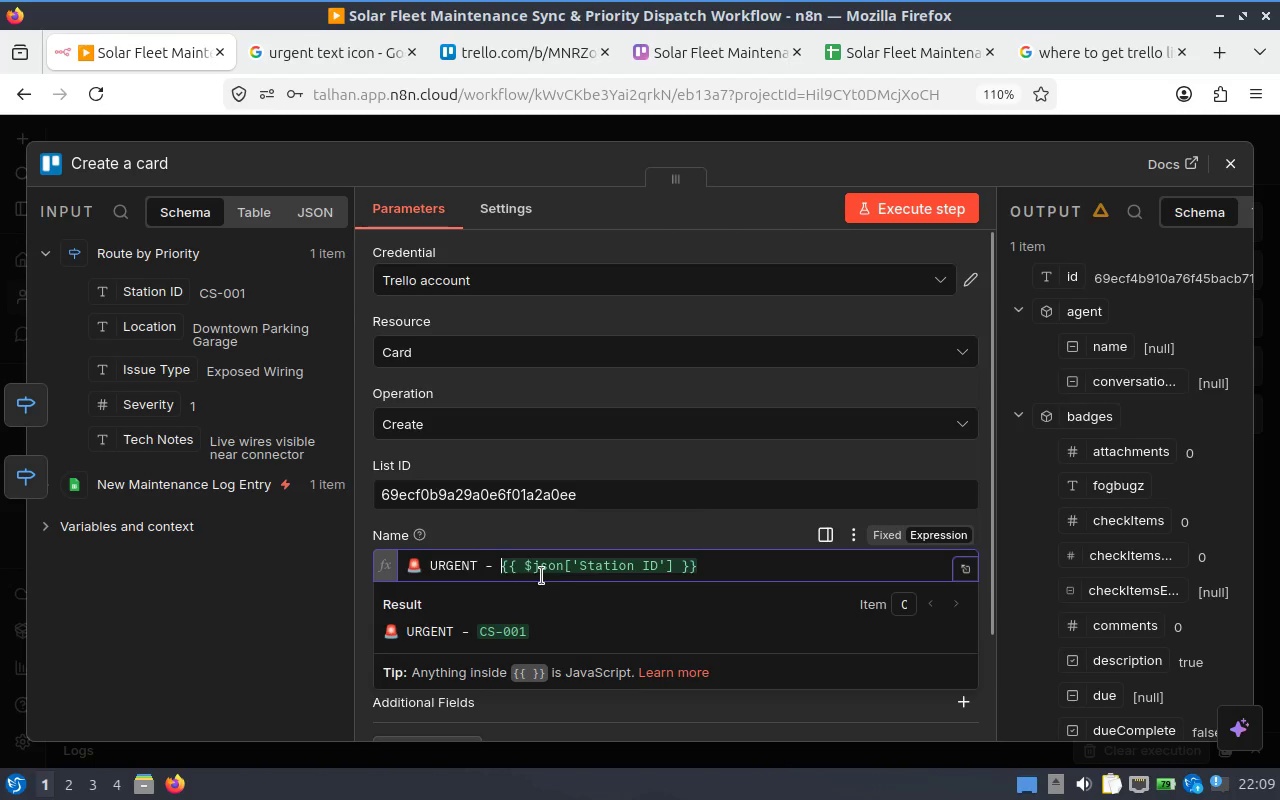 
key(Backspace)
 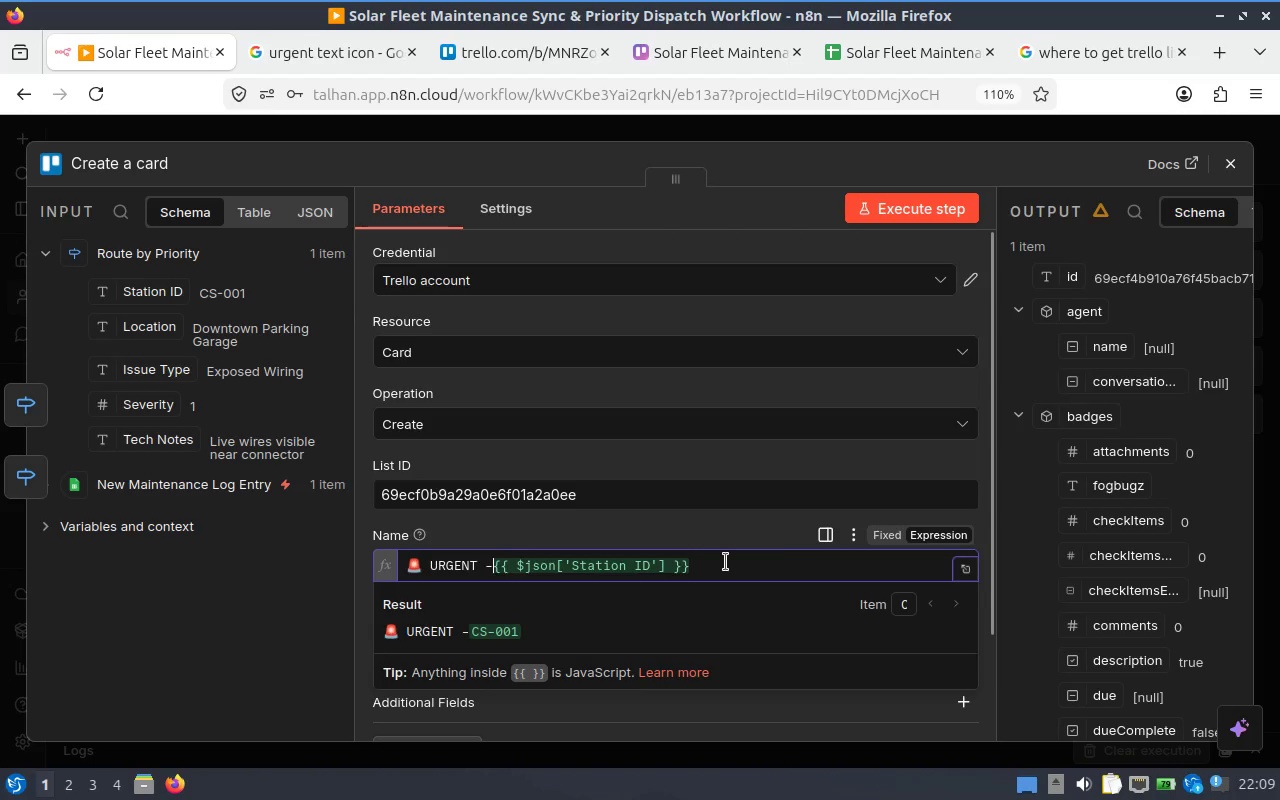 
key(Space)
 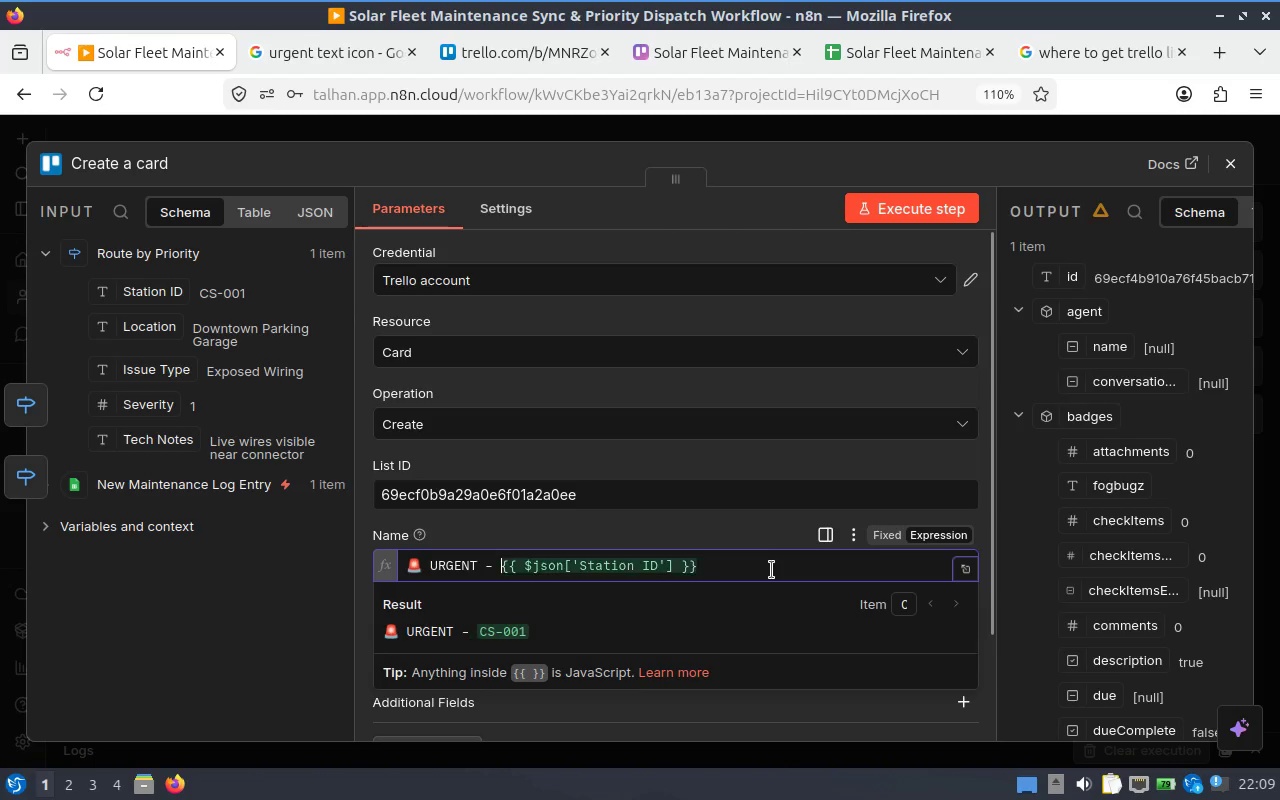 
left_click([771, 571])
 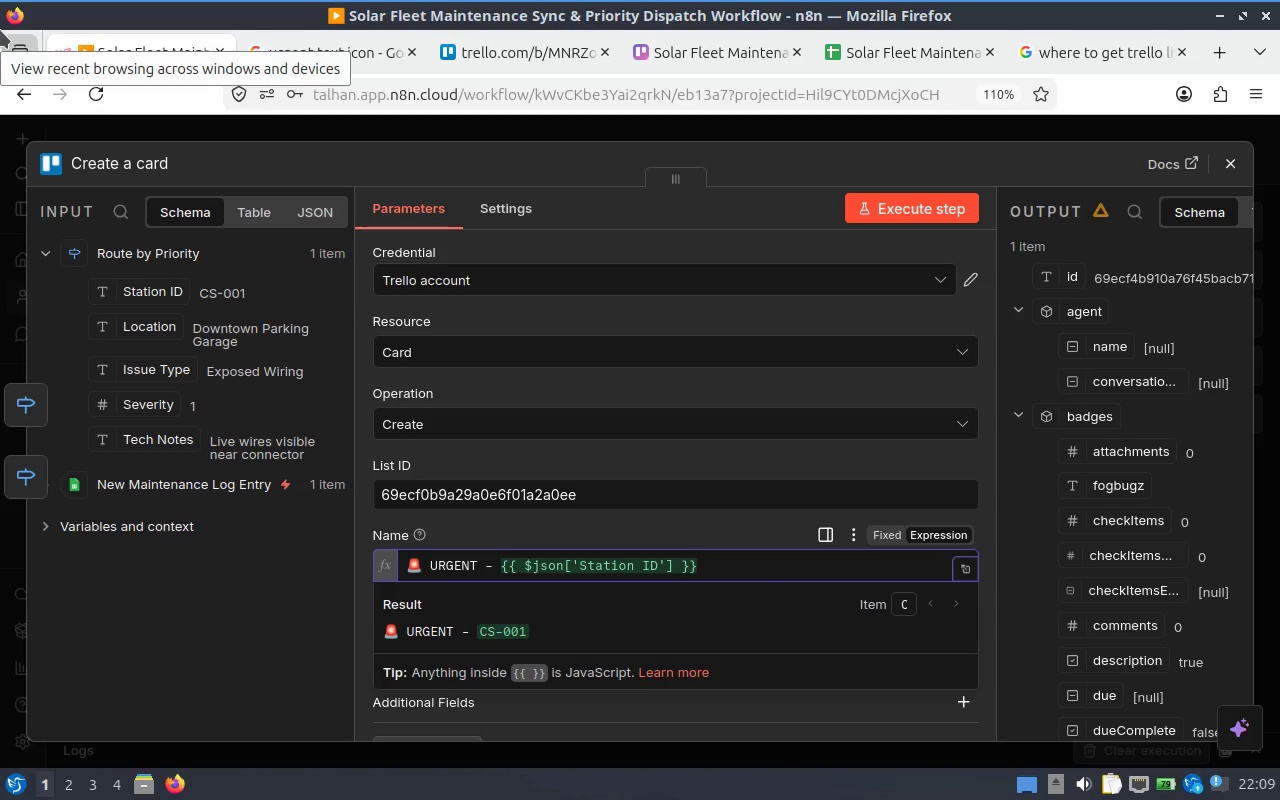 
key(Space)
 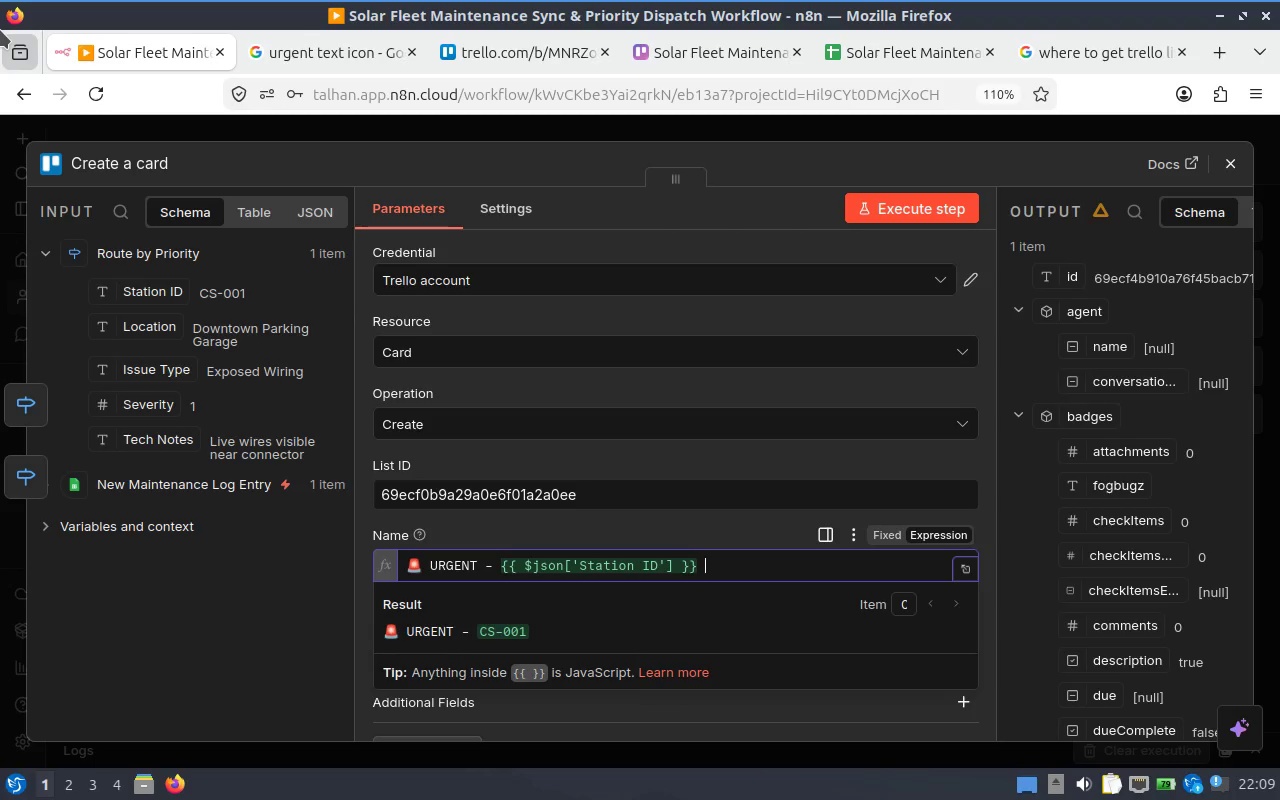 
key(Minus)
 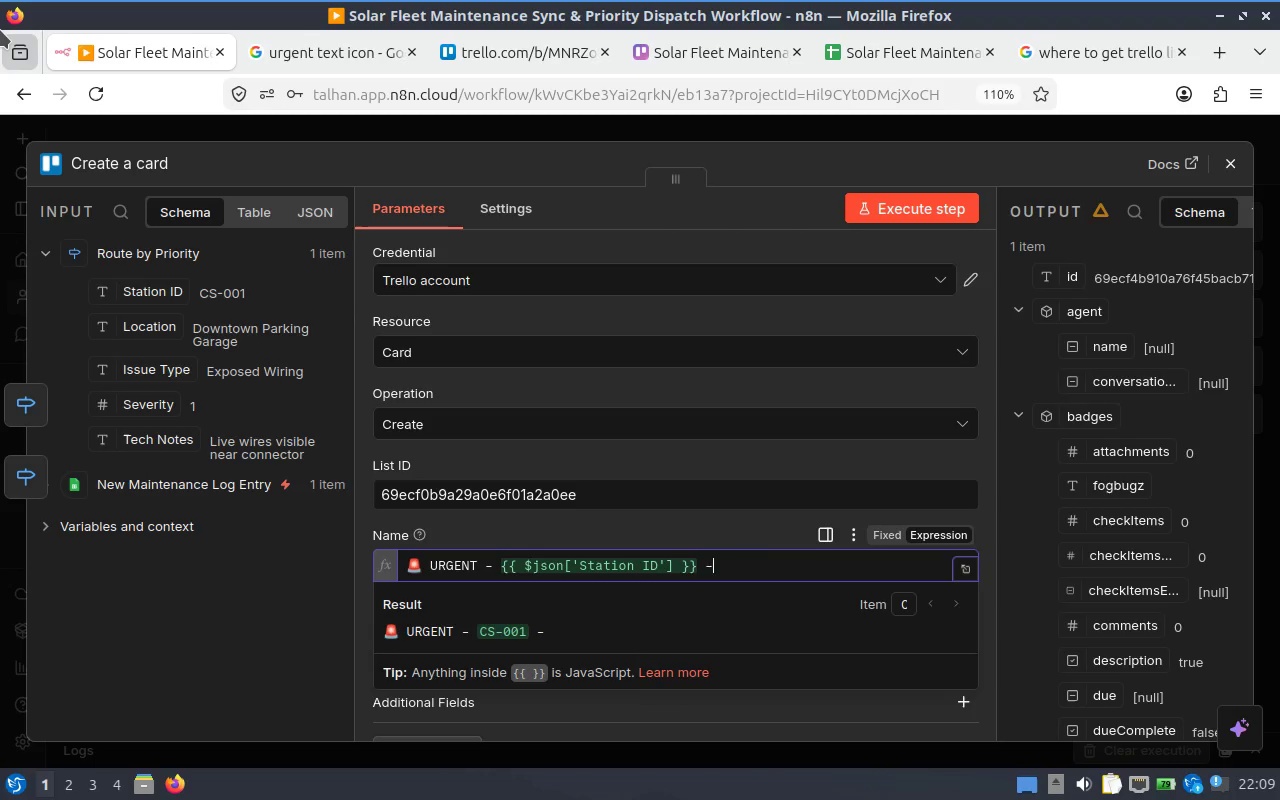 
key(Space)
 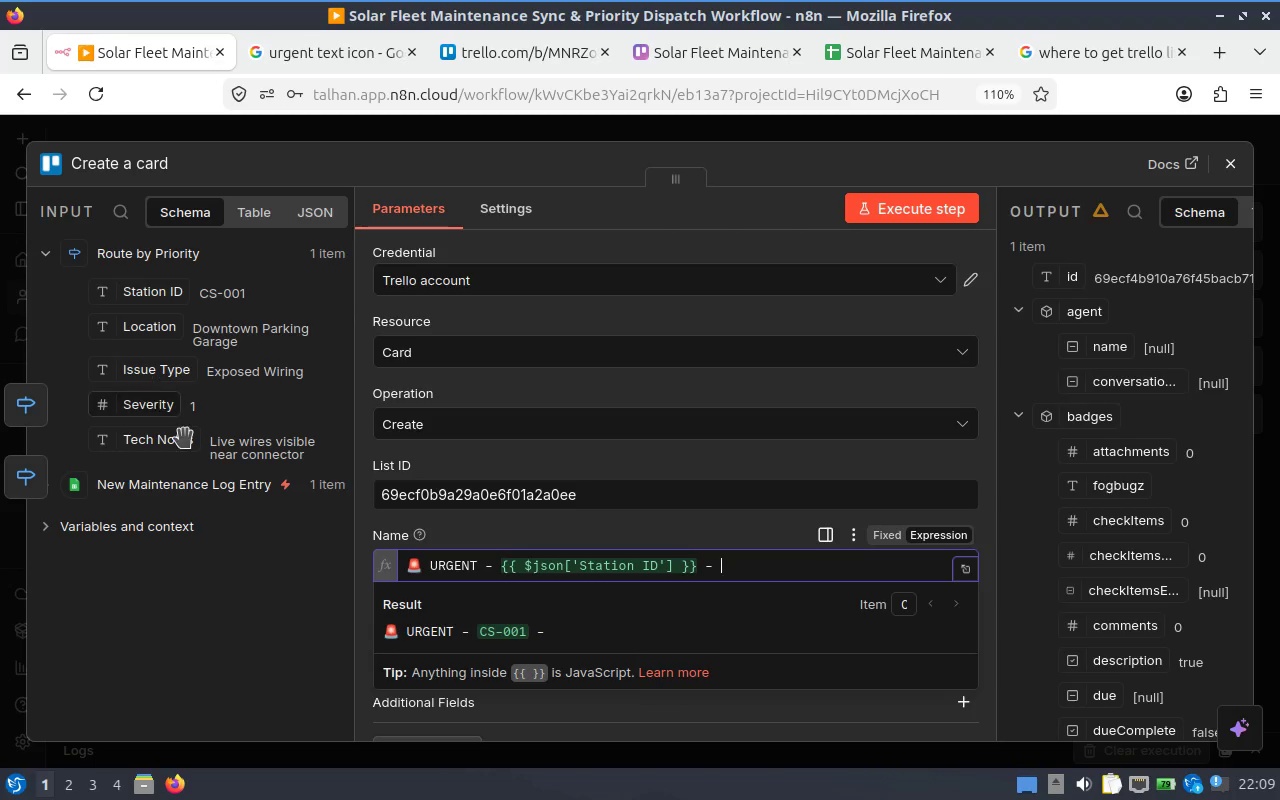 
left_click_drag(start_coordinate=[167, 373], to_coordinate=[775, 577])
 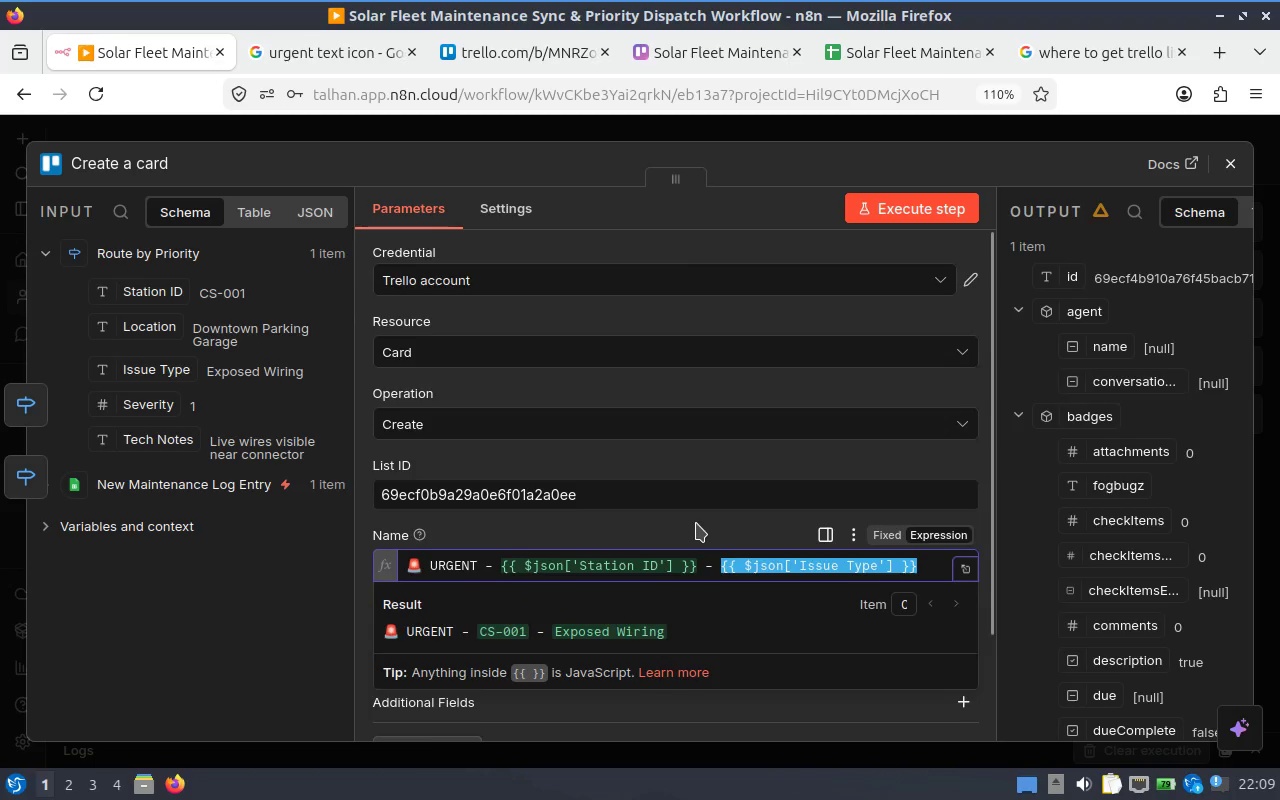 
scroll: coordinate [696, 523], scroll_direction: down, amount: 2.0
 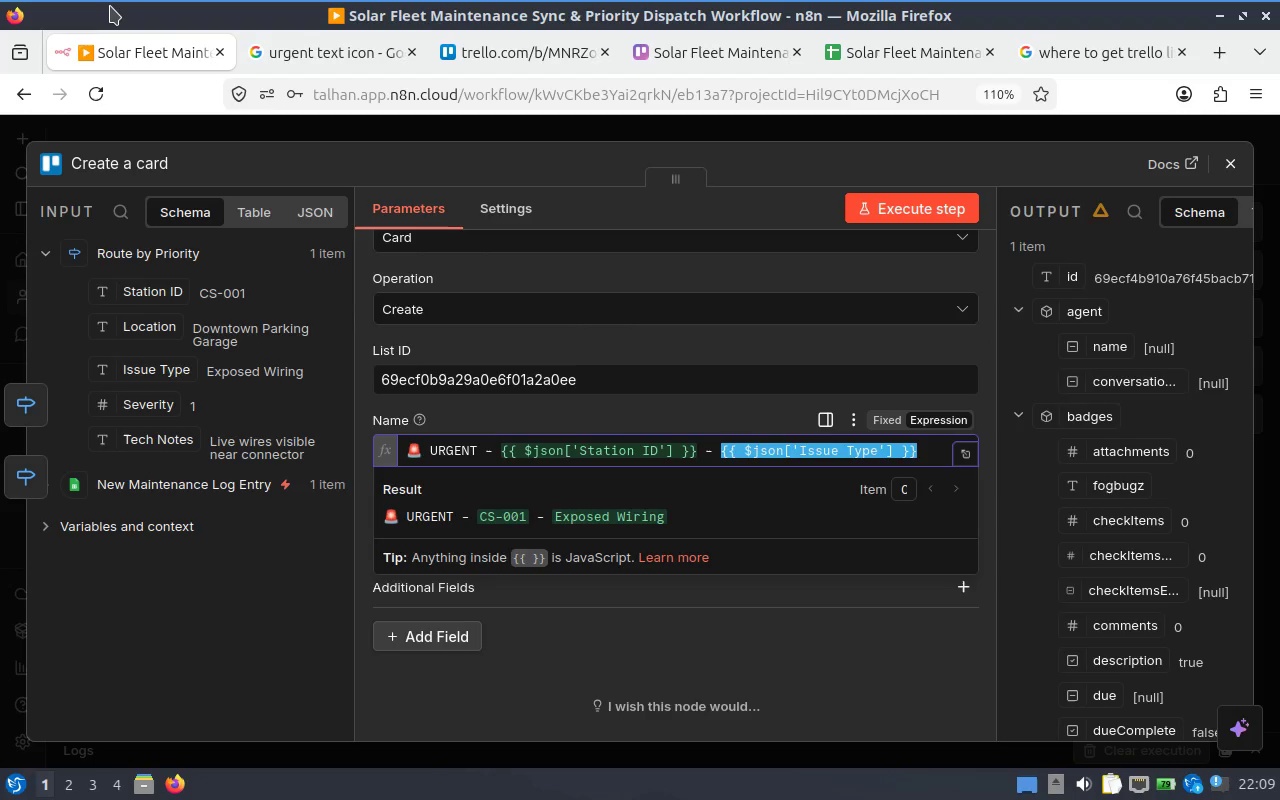 
wait(5.71)
 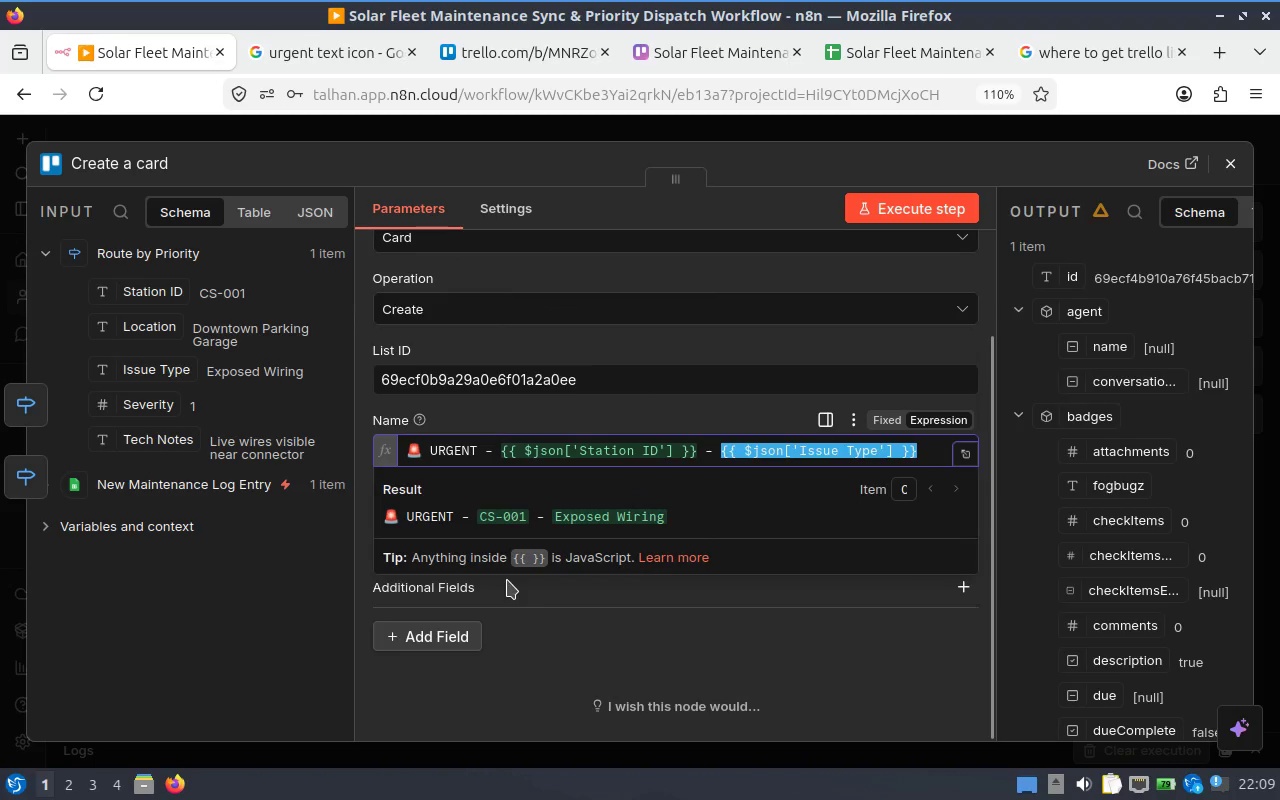 
scroll: coordinate [531, 621], scroll_direction: down, amount: 1.0
 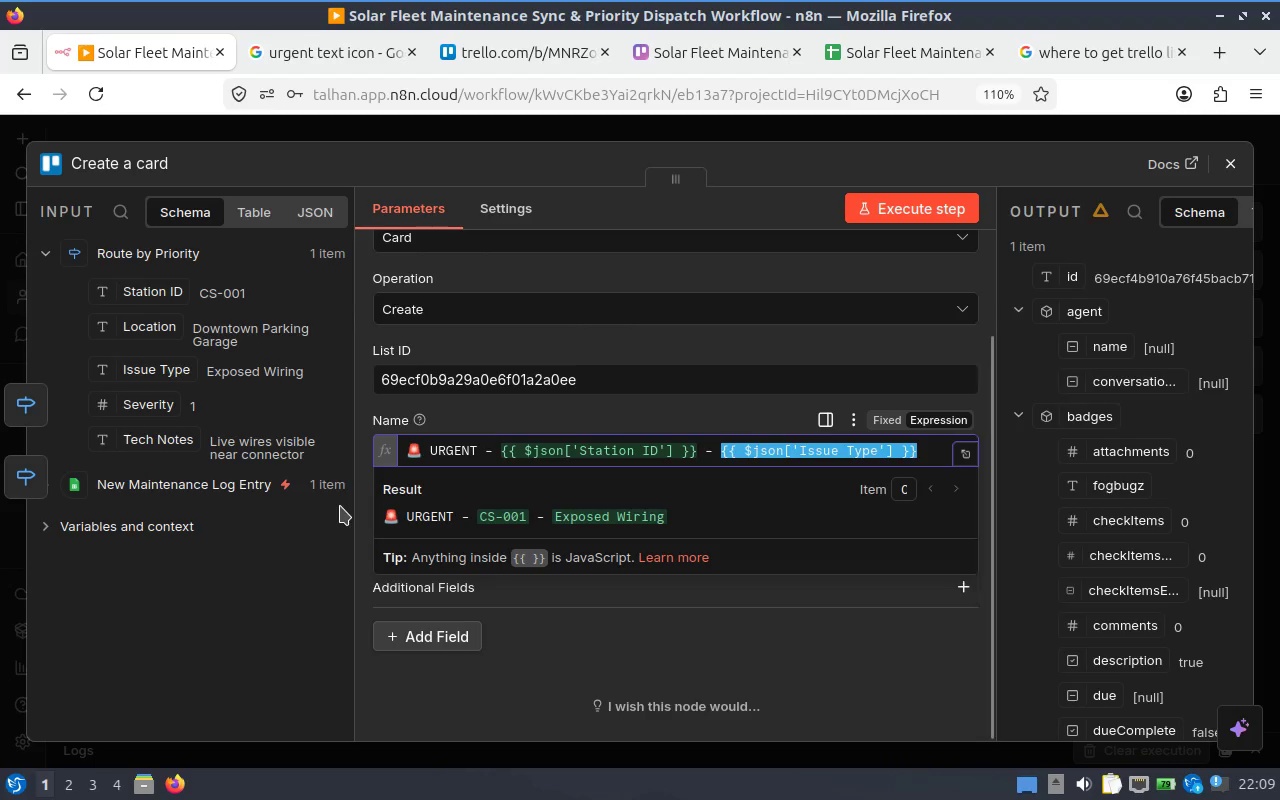 
left_click([362, 507])
 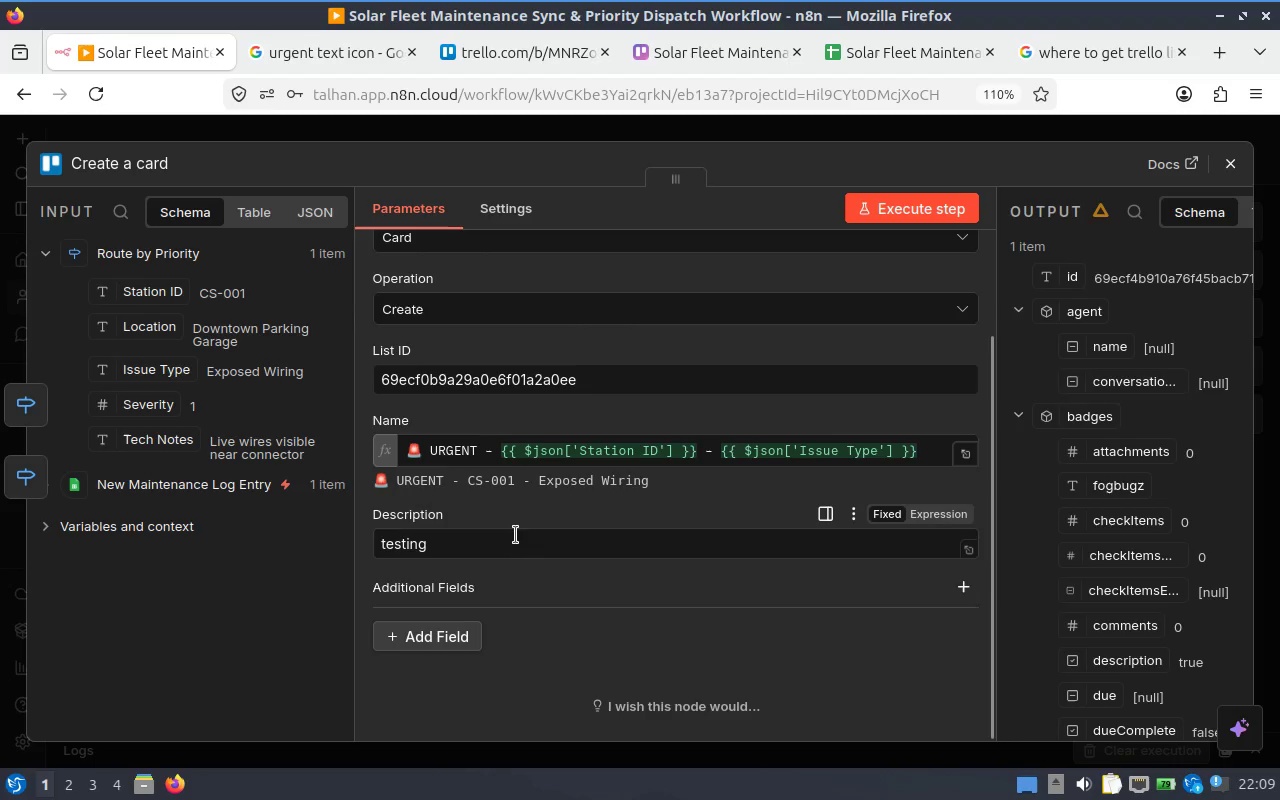 
left_click([515, 532])
 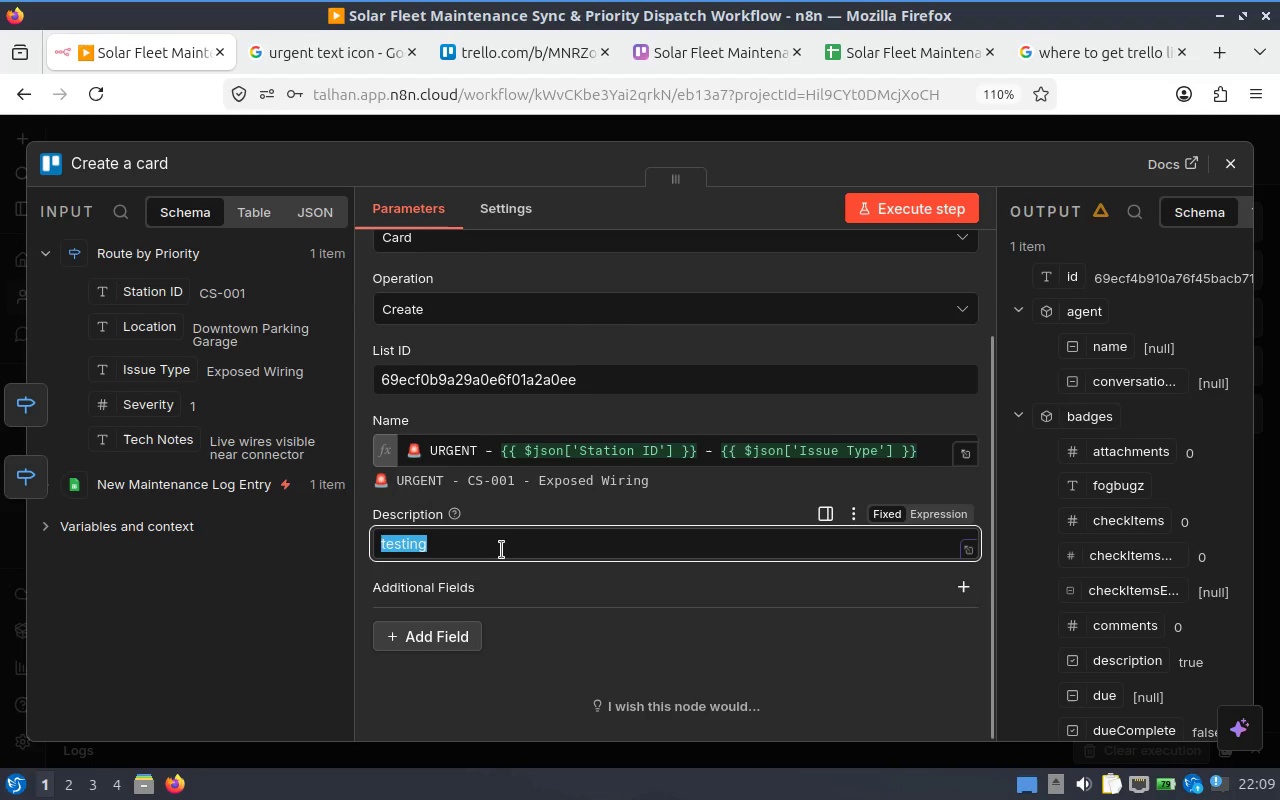 
double_click([501, 550])
 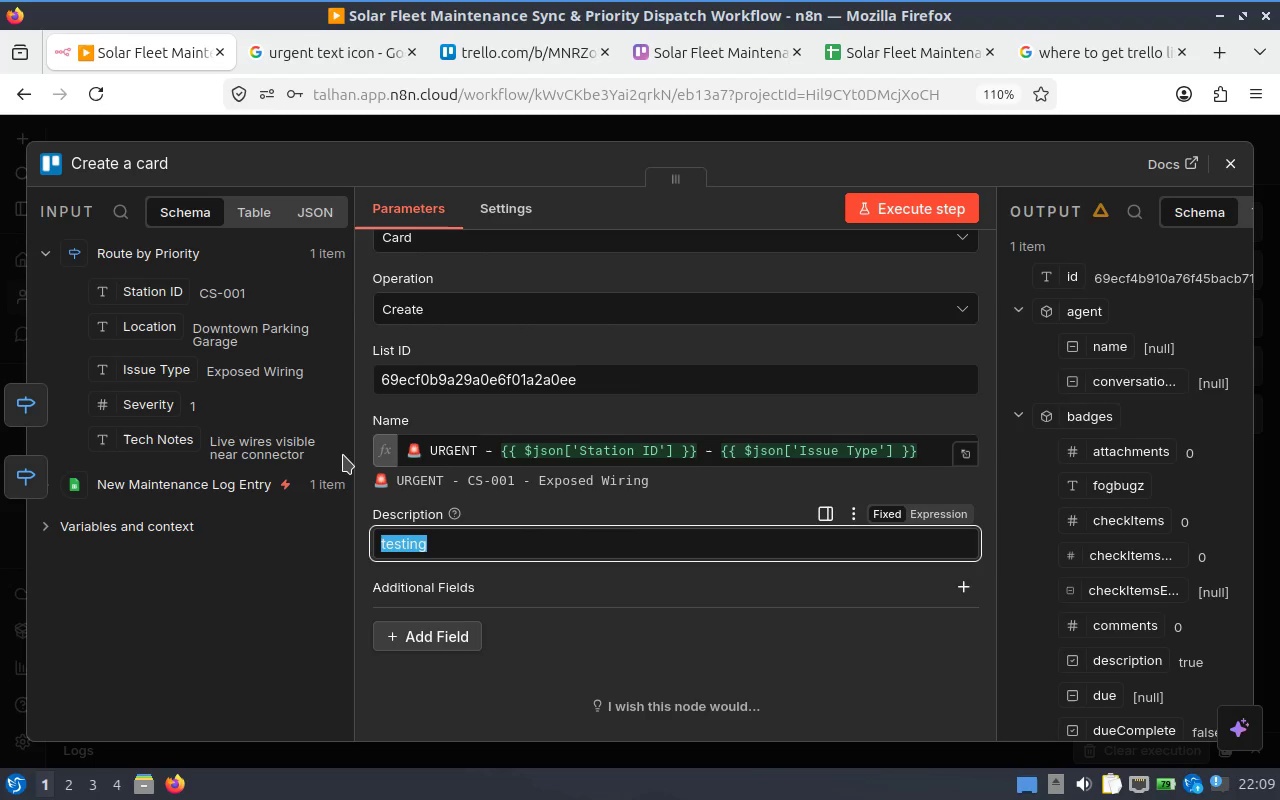 
key(Backspace)
type(****)
 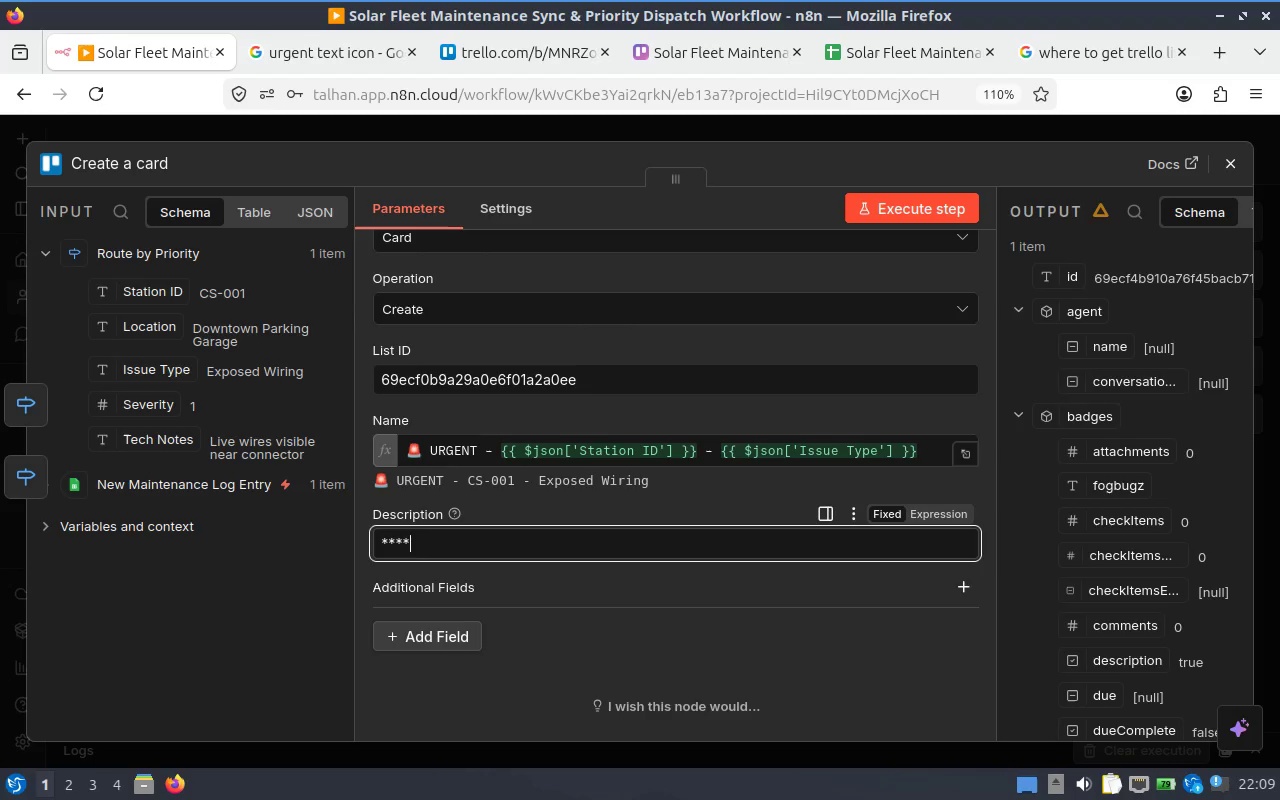 
key(ArrowLeft)
 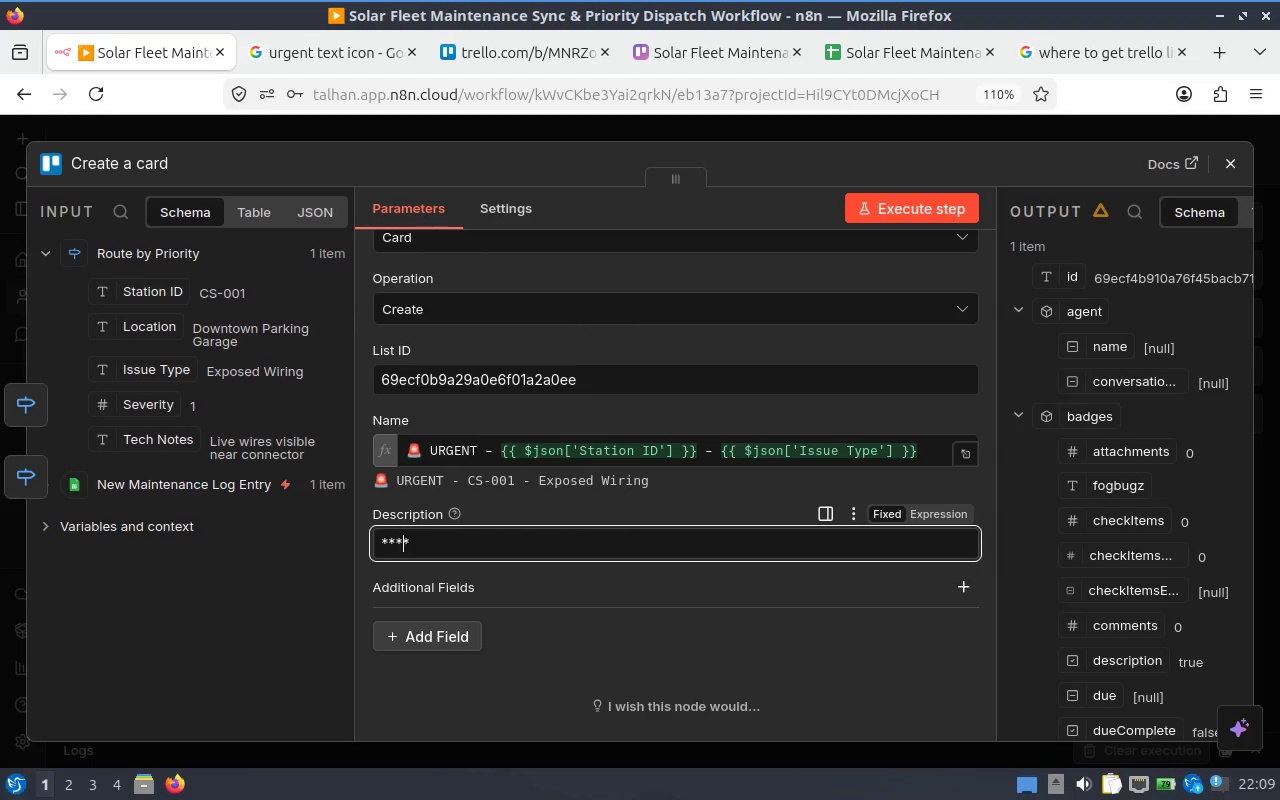 
key(ArrowLeft)
 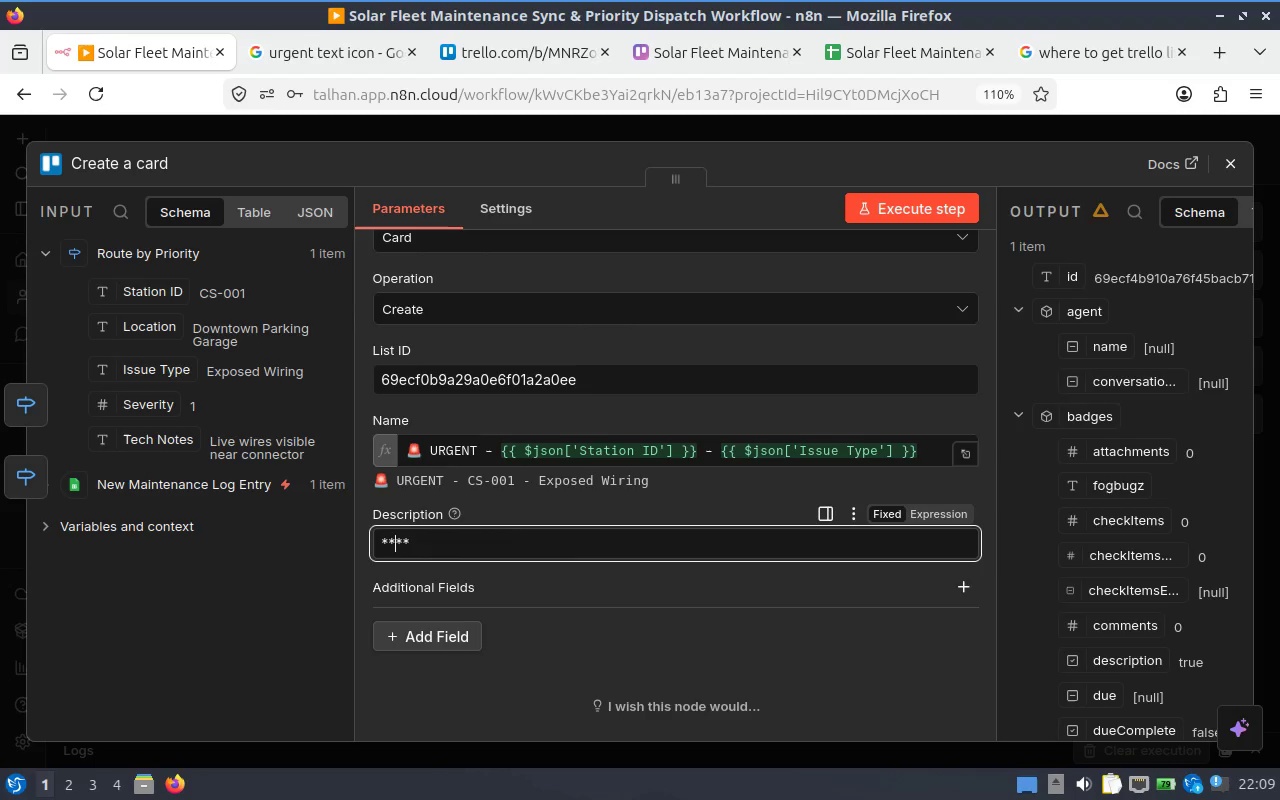 
type(Locaton:)
 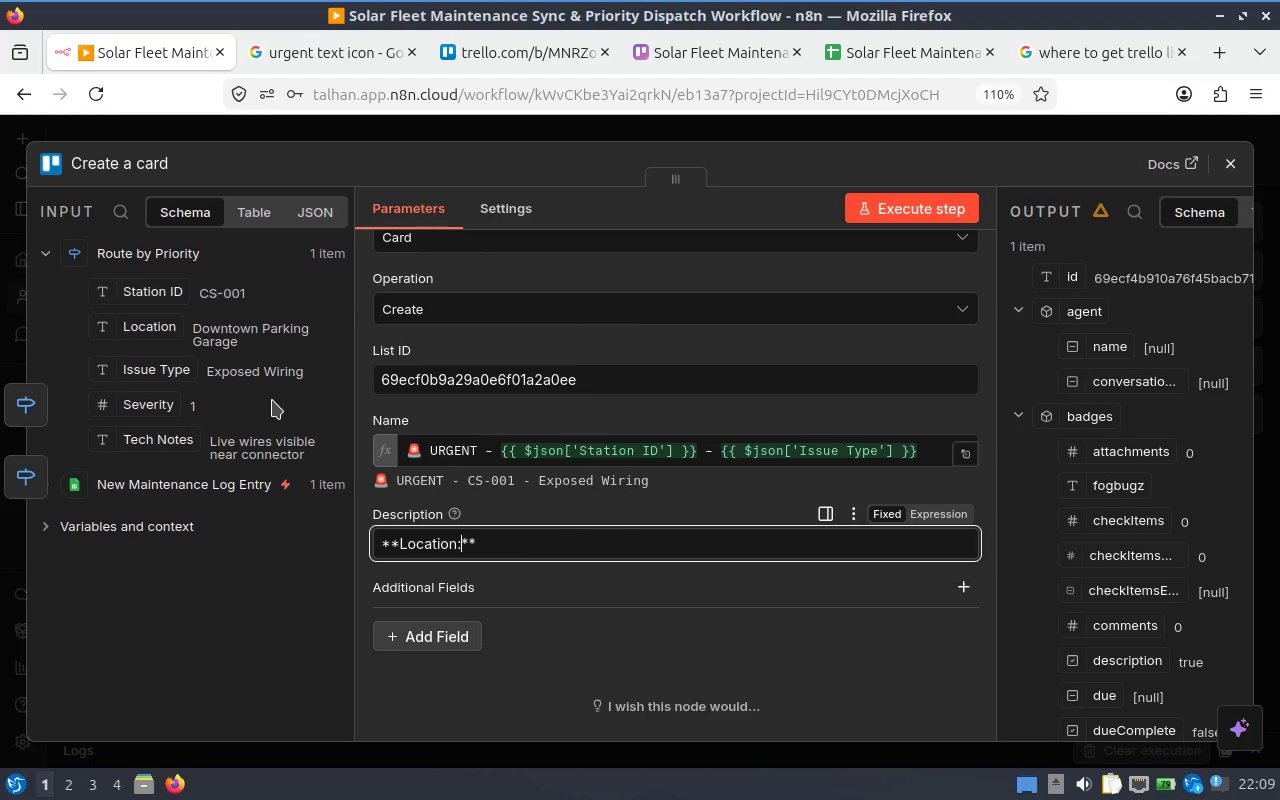 
hold_key(key=I, duration=0.37)
 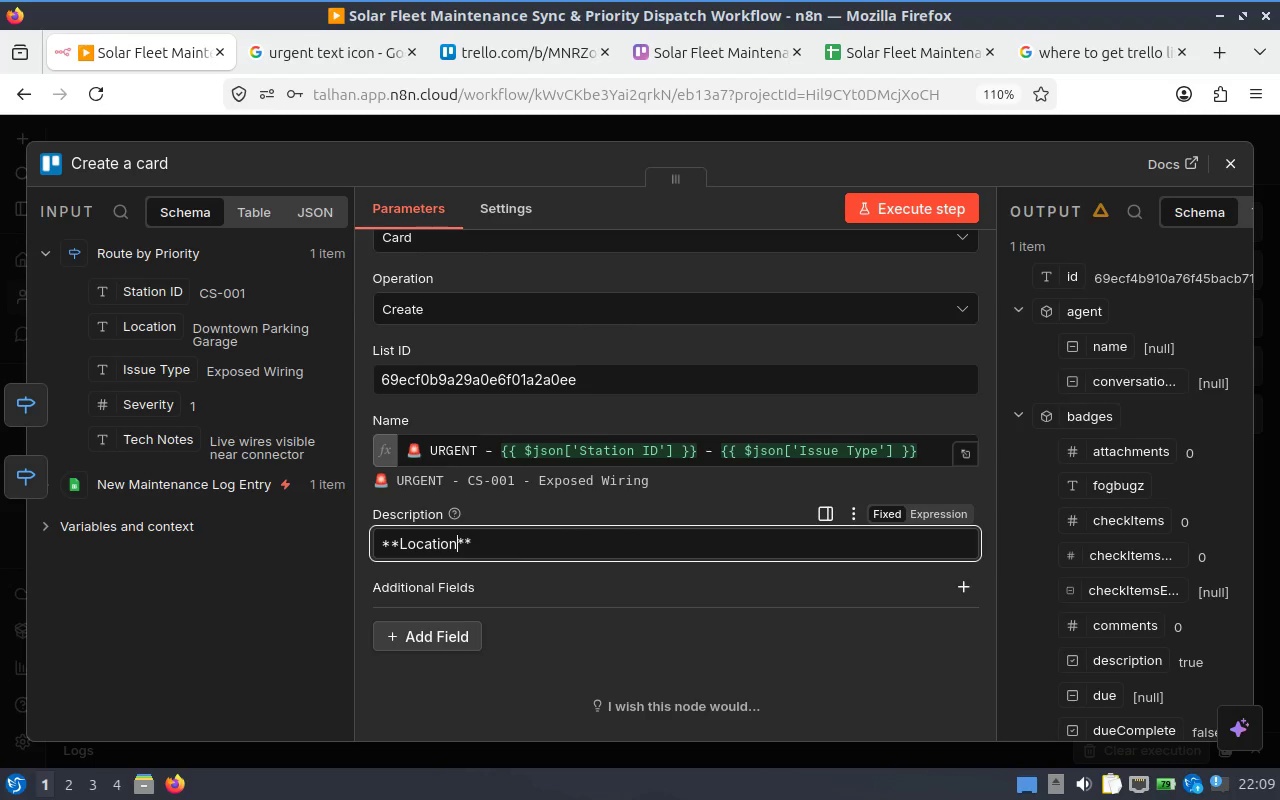 
left_click([528, 556])
 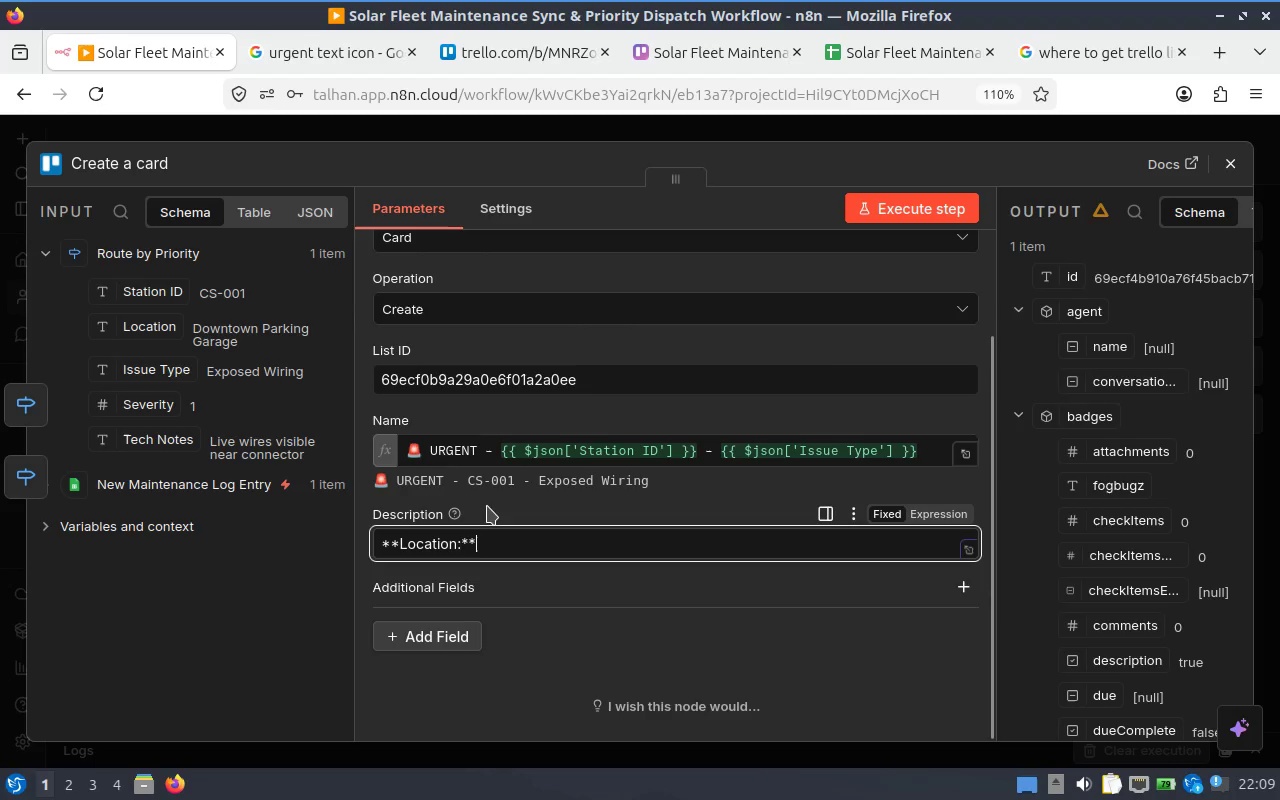 
key(Space)
 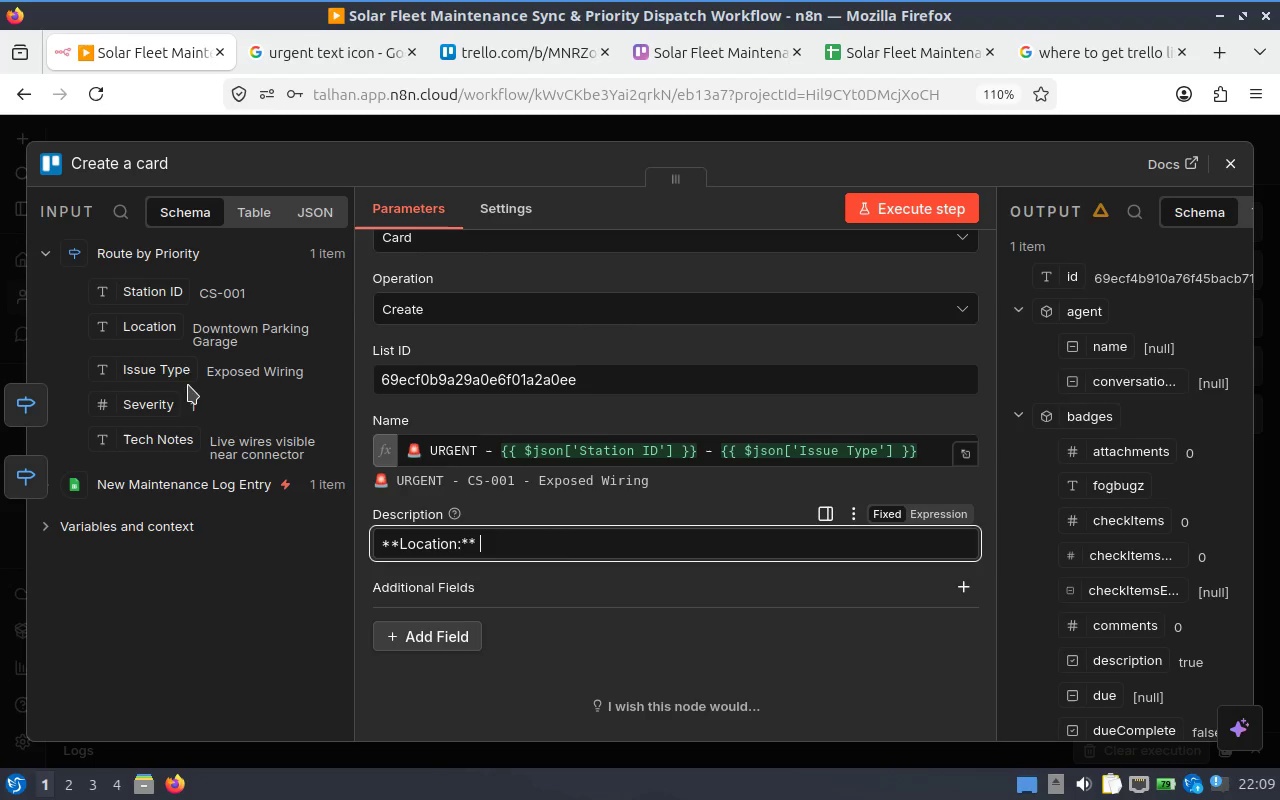 
left_click_drag(start_coordinate=[150, 330], to_coordinate=[601, 553])
 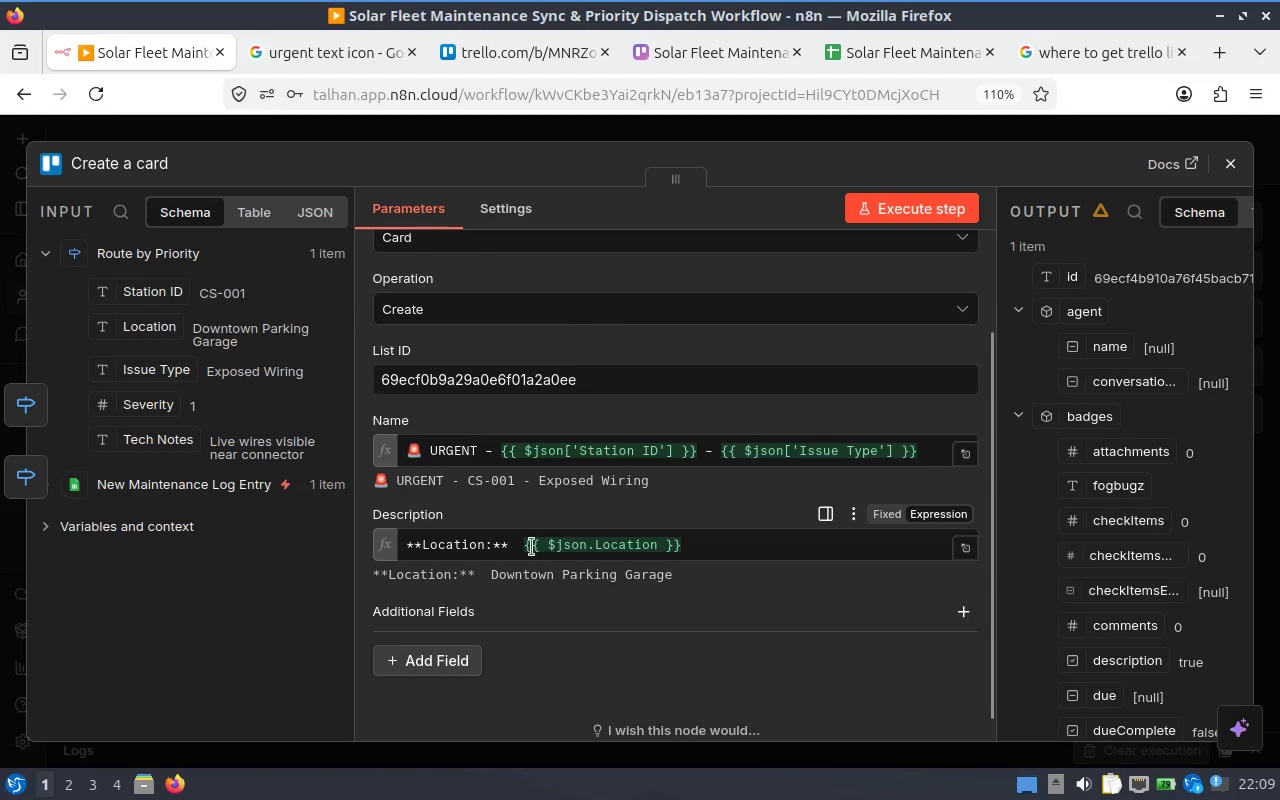 
left_click([531, 547])
 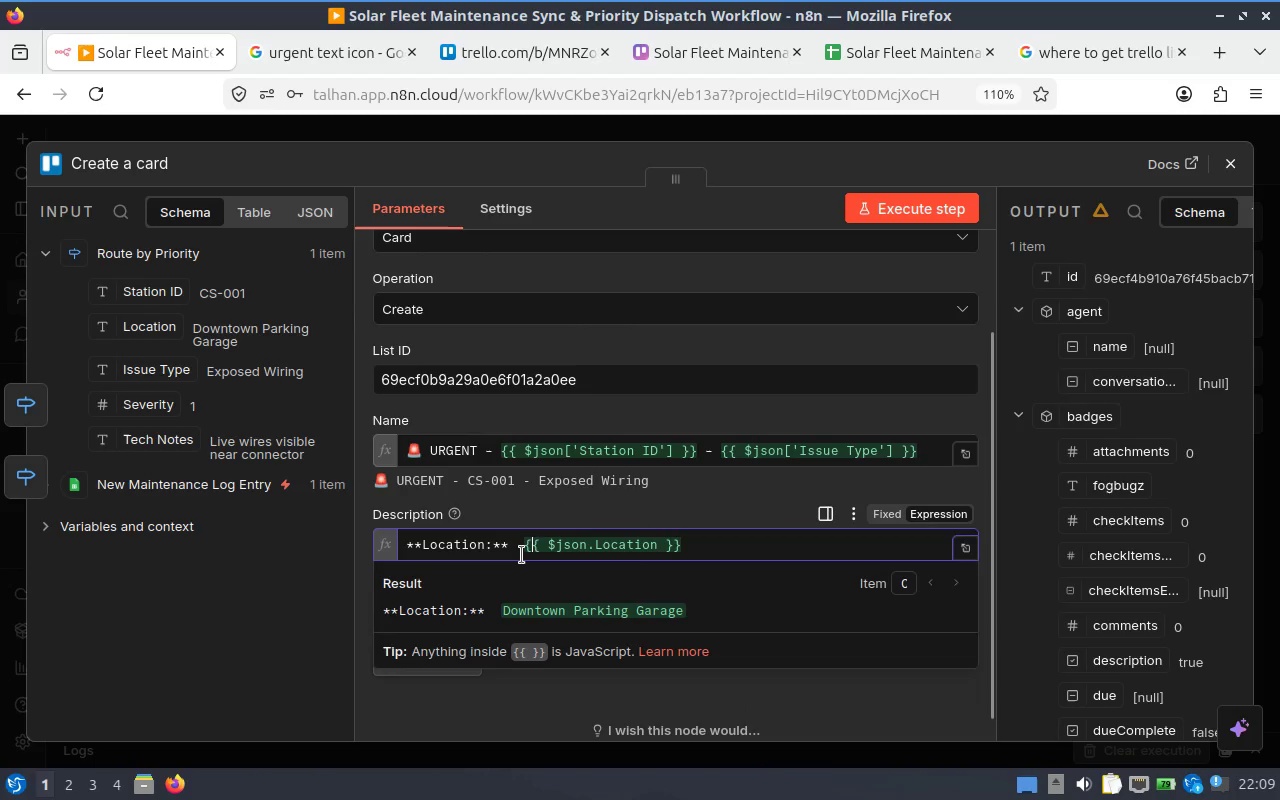 
left_click([521, 555])
 